 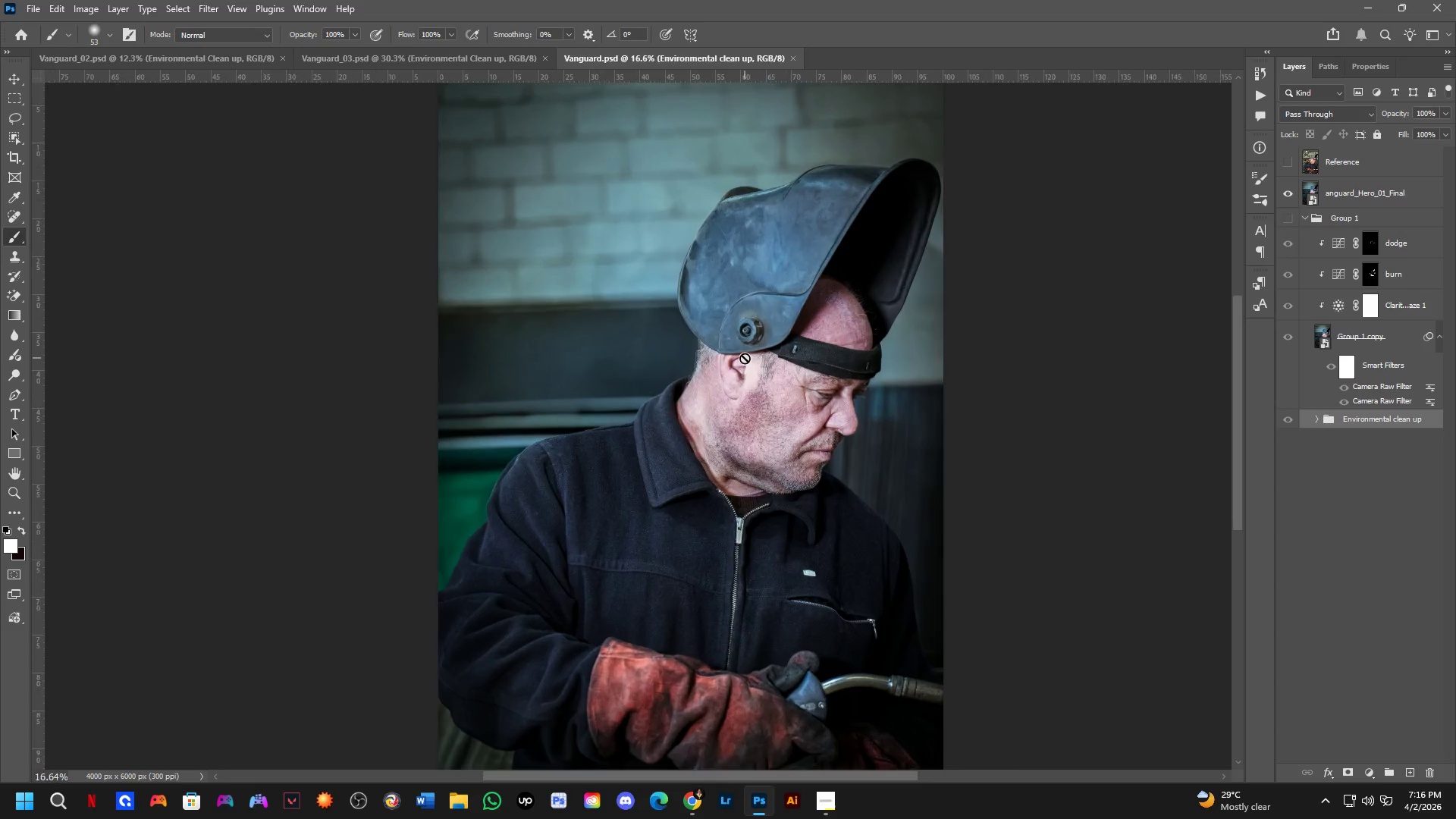 
left_click_drag(start_coordinate=[745, 358], to_coordinate=[768, 343])
 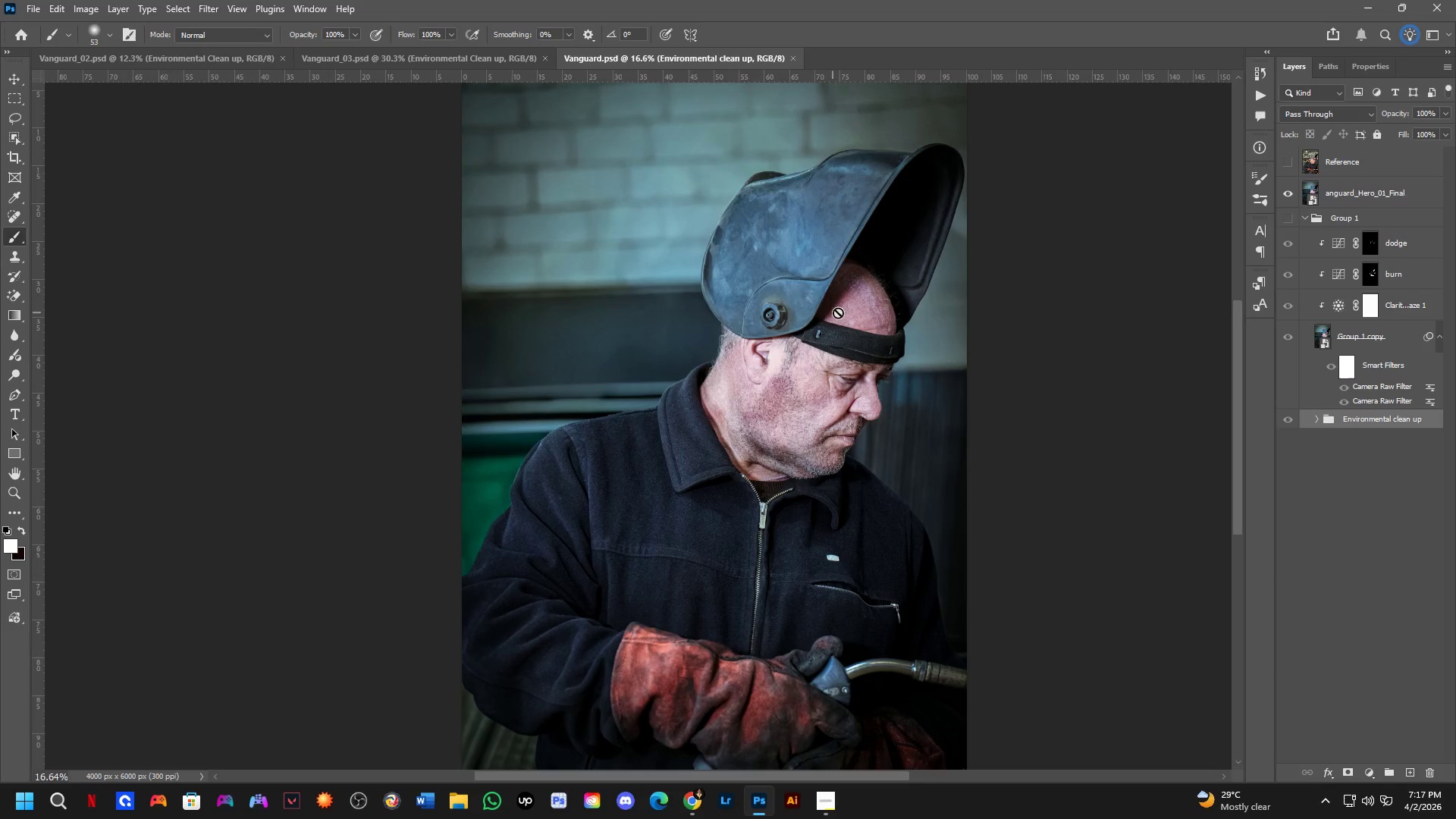 
scroll: coordinate [745, 359], scroll_direction: up, amount: 1.0
 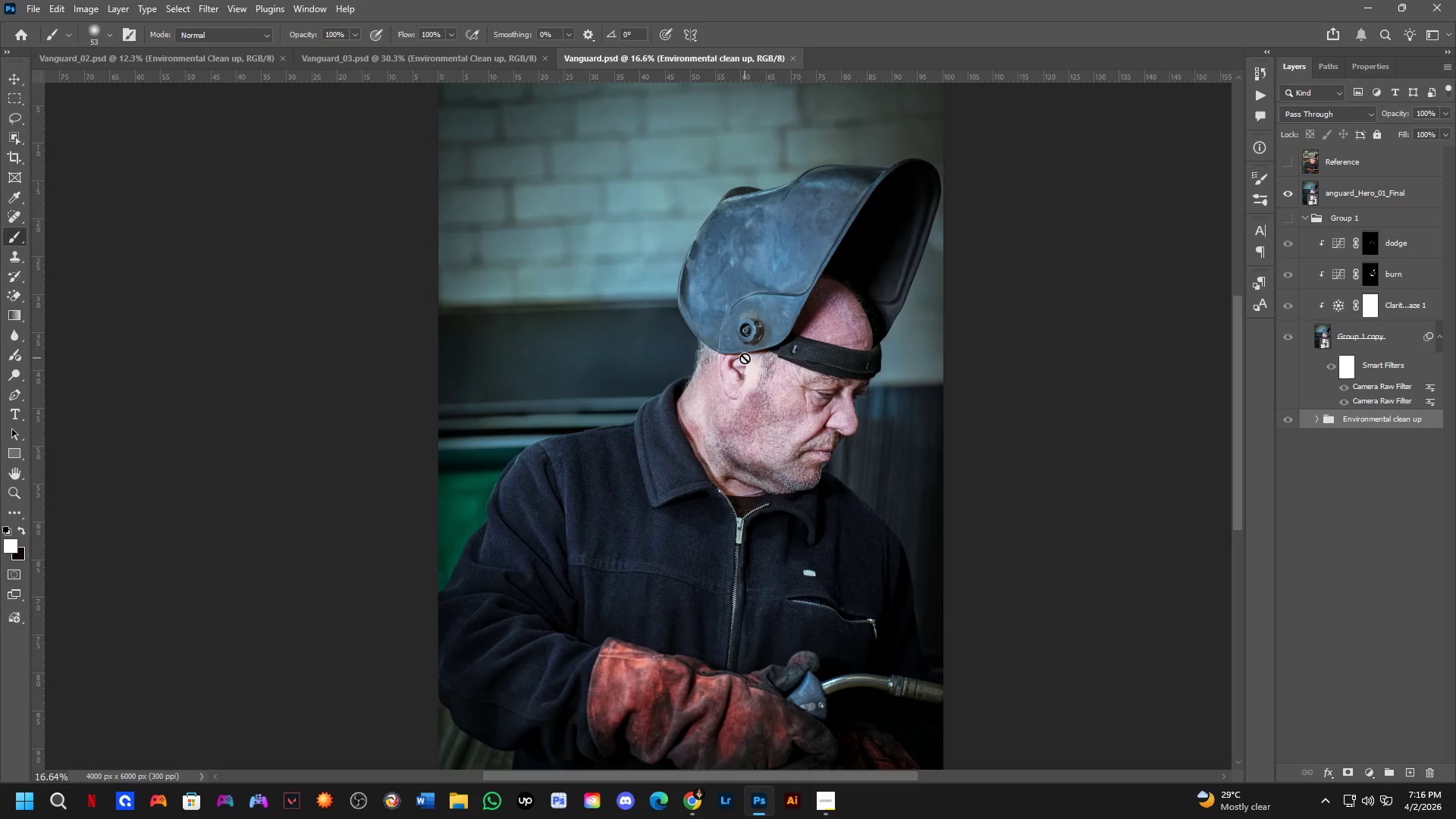 
scroll: coordinate [931, 381], scroll_direction: down, amount: 5.0
 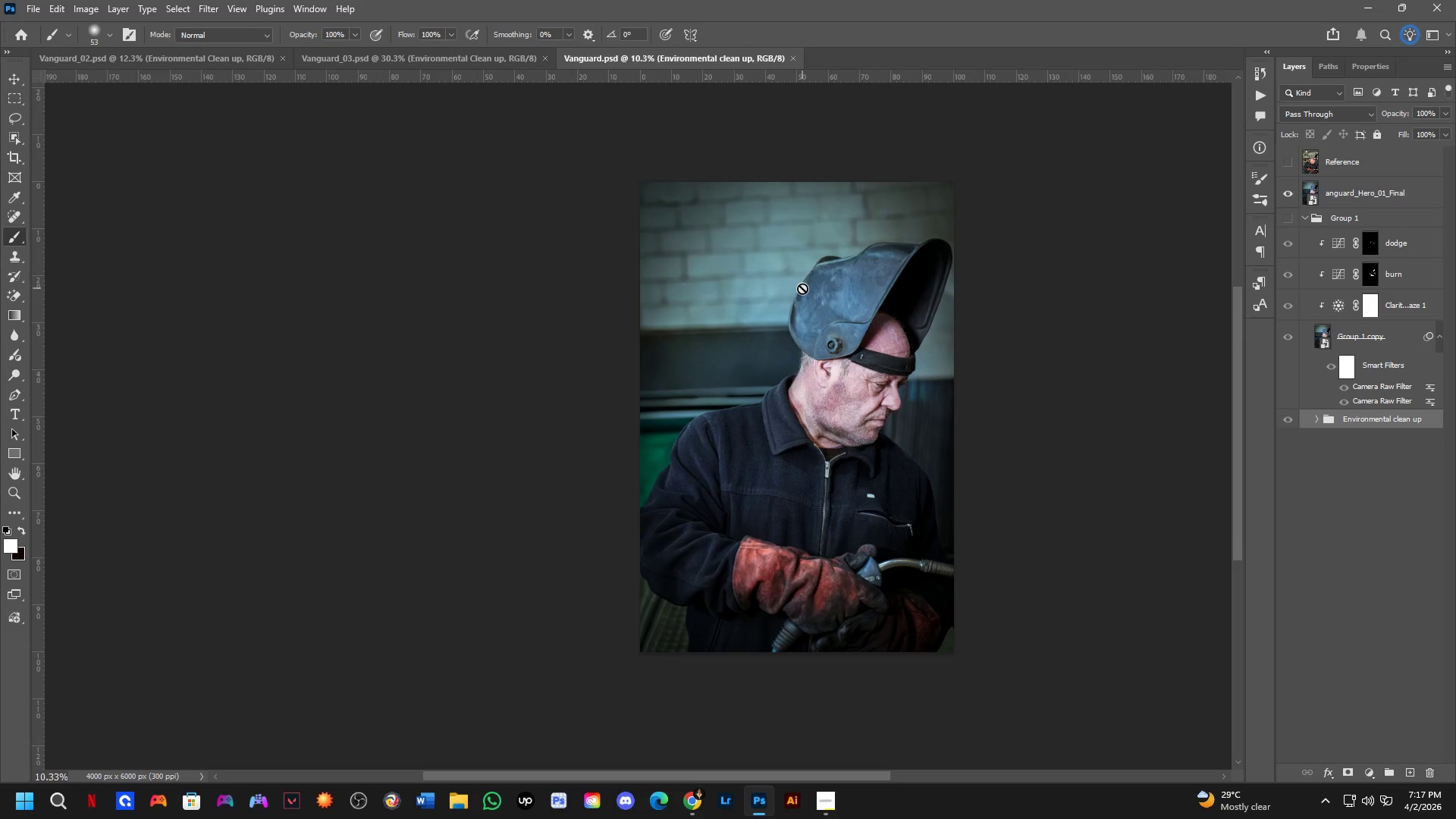 
wait(5.79)
 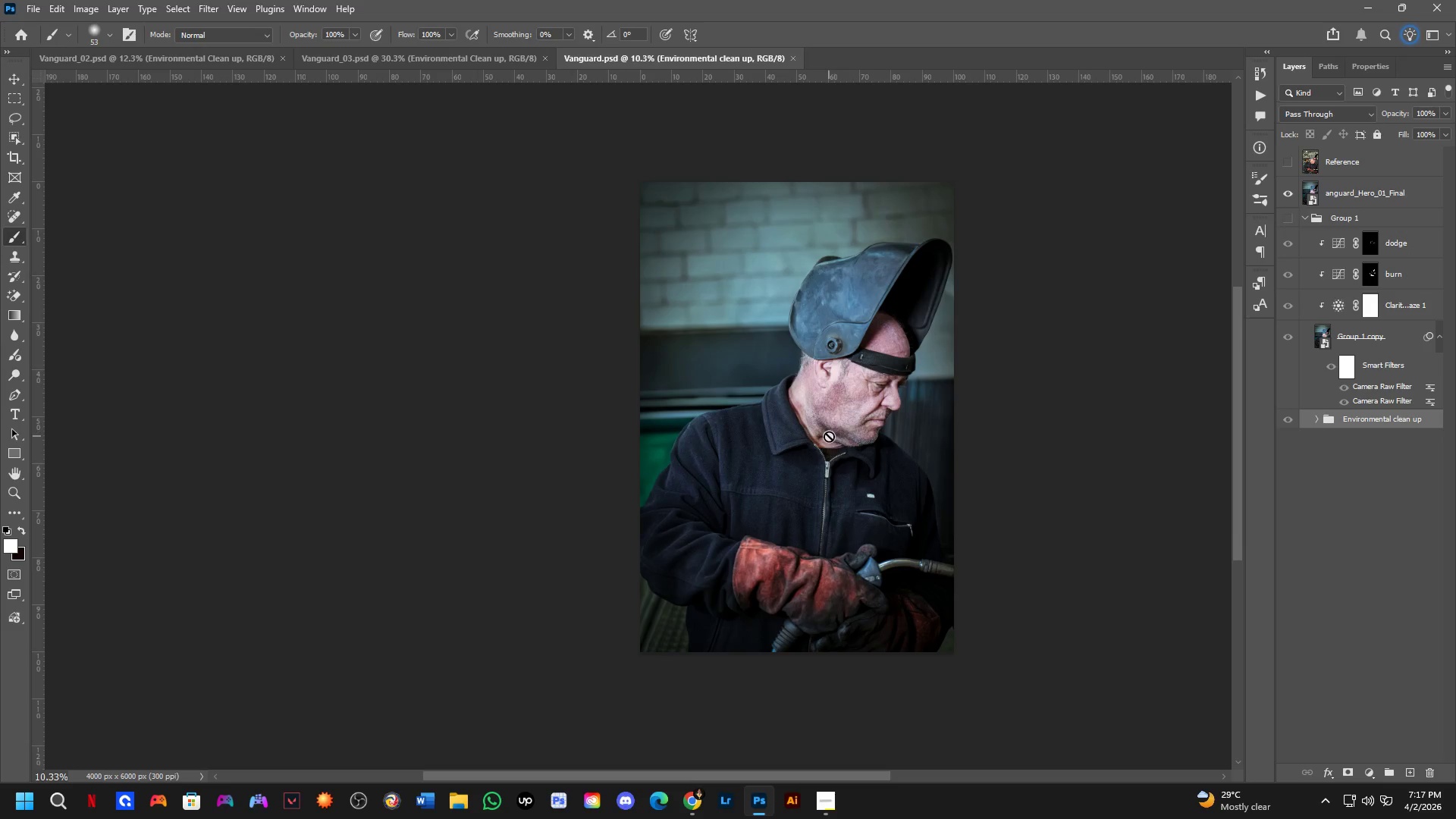 
key(Control+ControlLeft)
 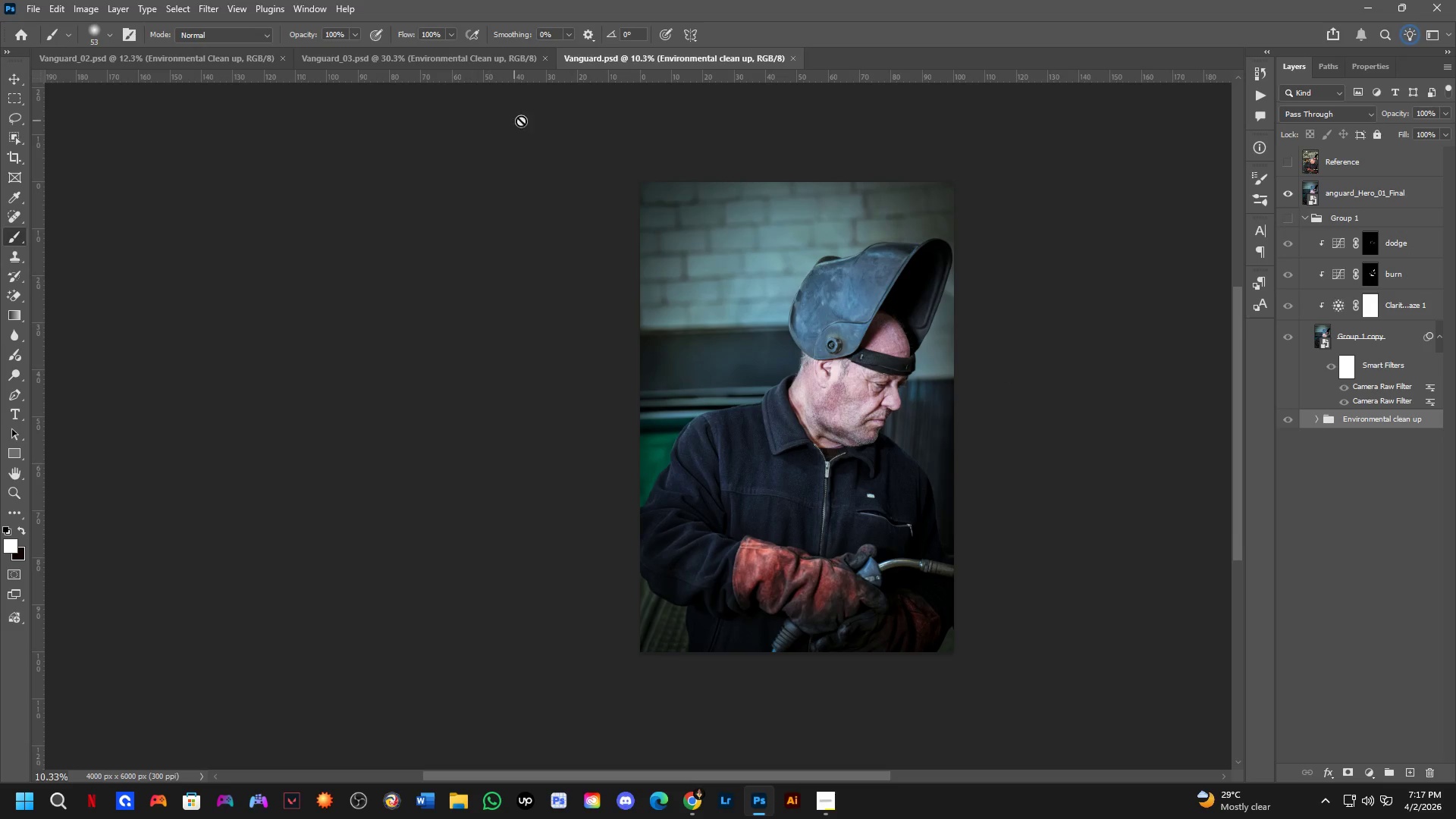 
hold_key(key=ControlLeft, duration=0.64)
 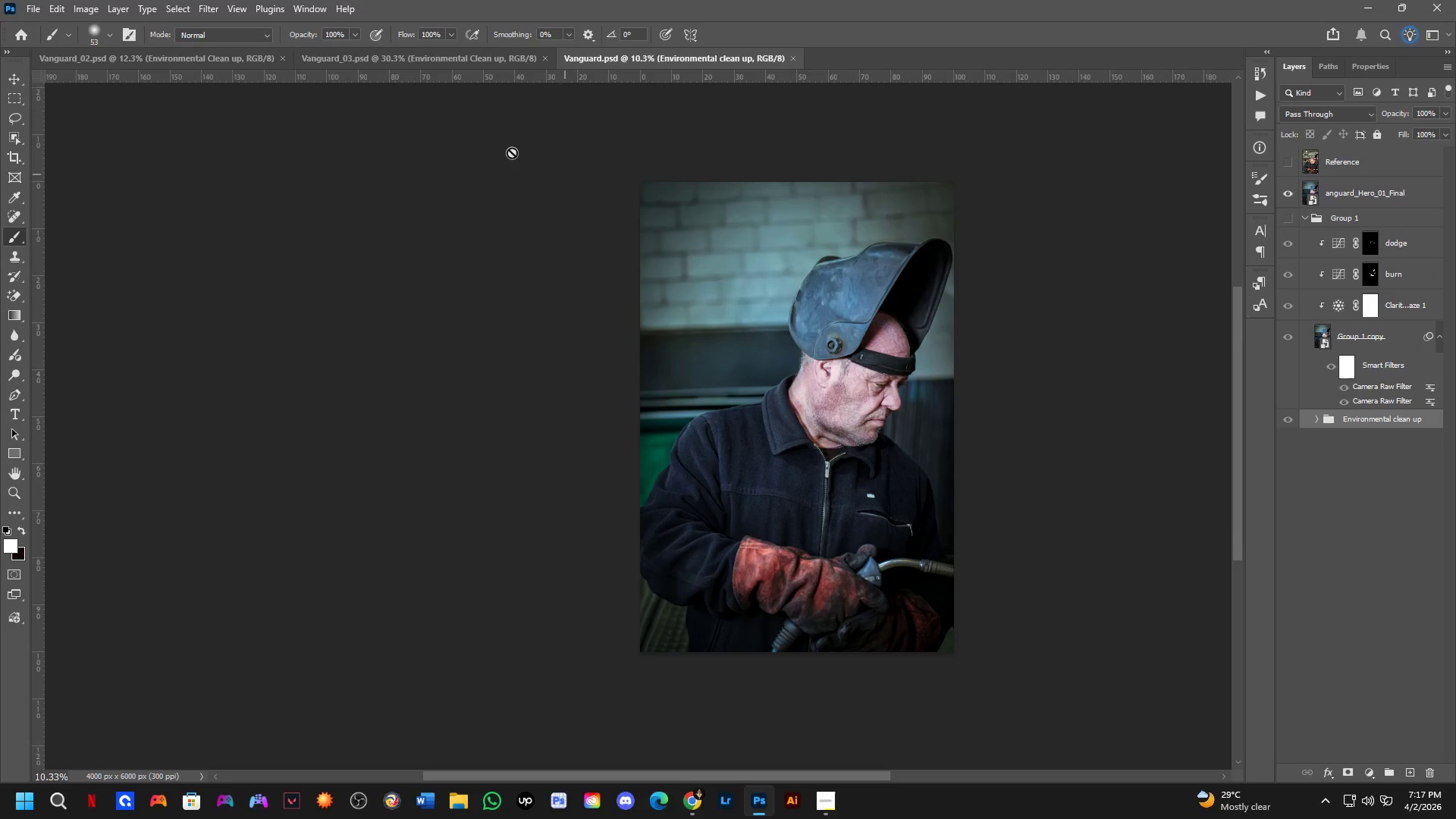 
hold_key(key=ShiftLeft, duration=0.58)
 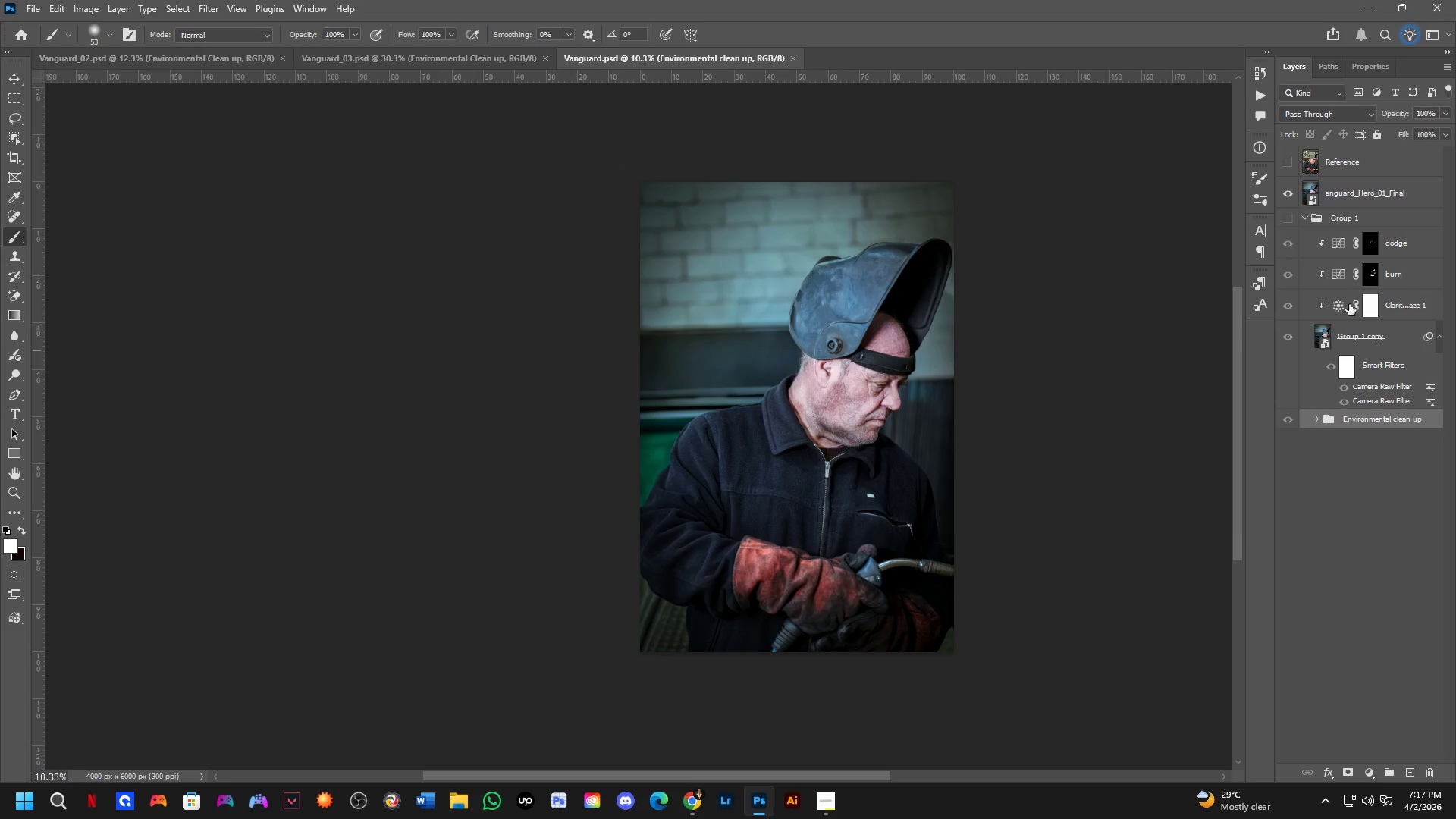 
double_click([1366, 193])
 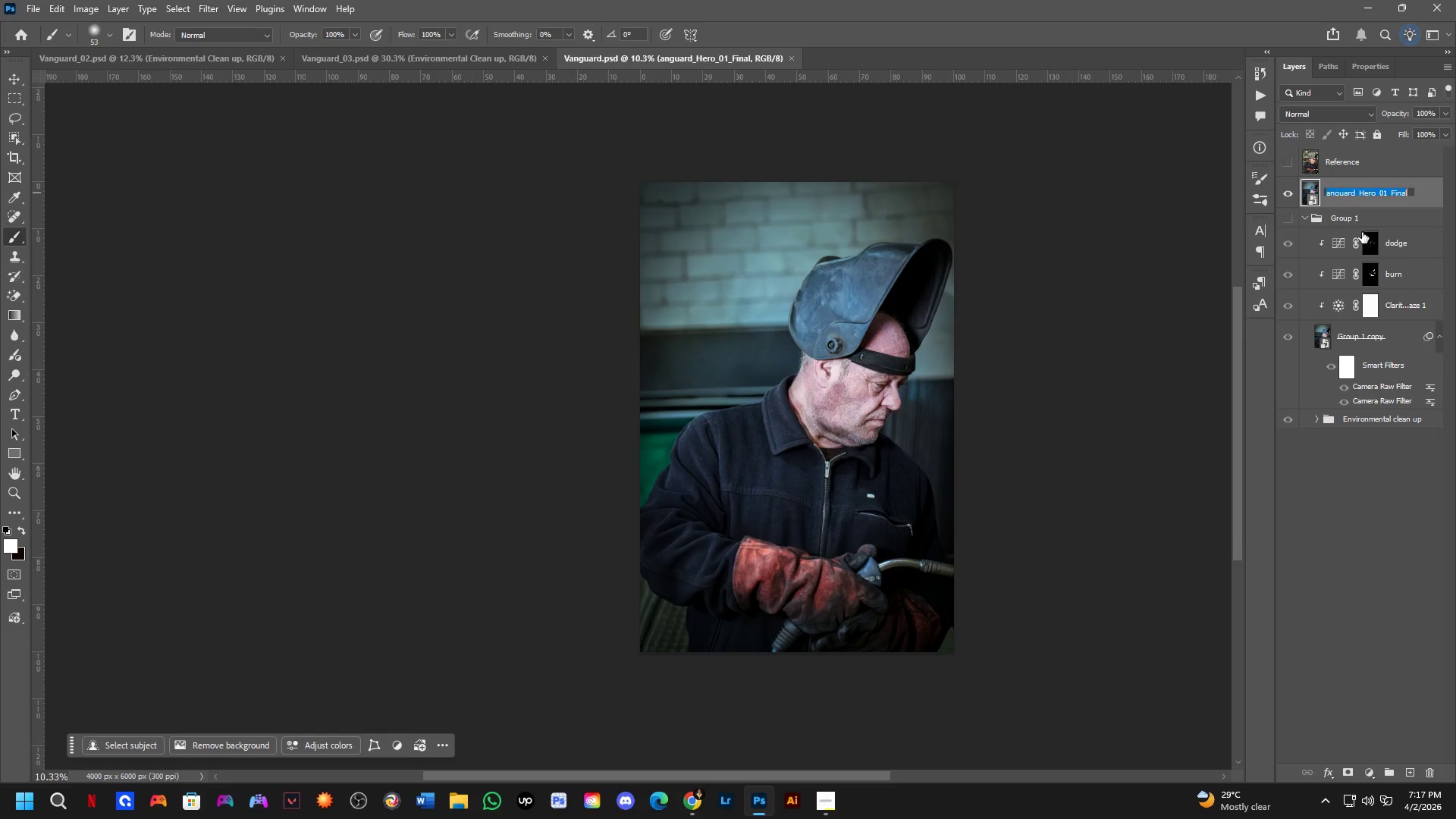 
key(Control+ControlLeft)
 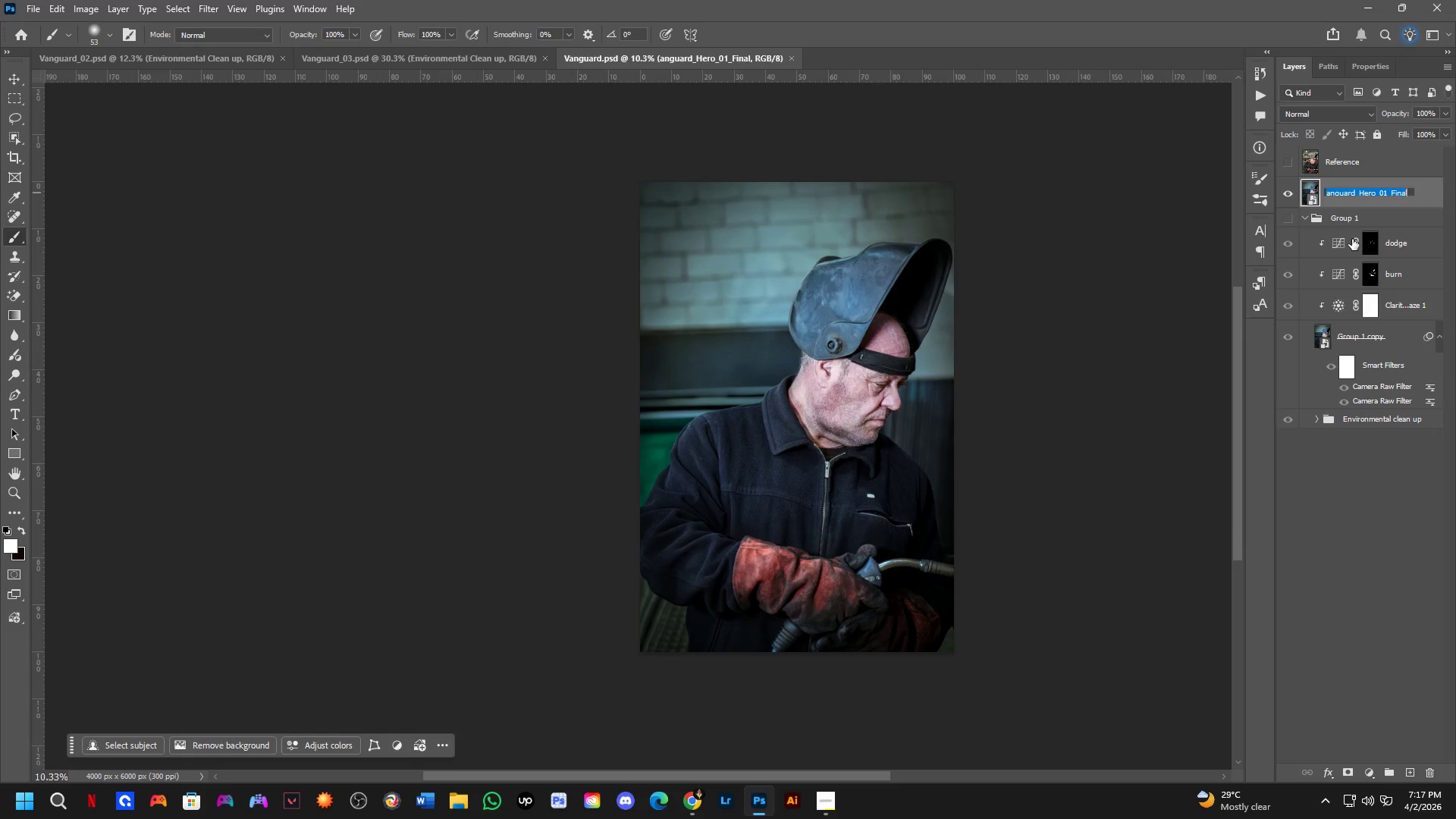 
key(ArrowLeft)
 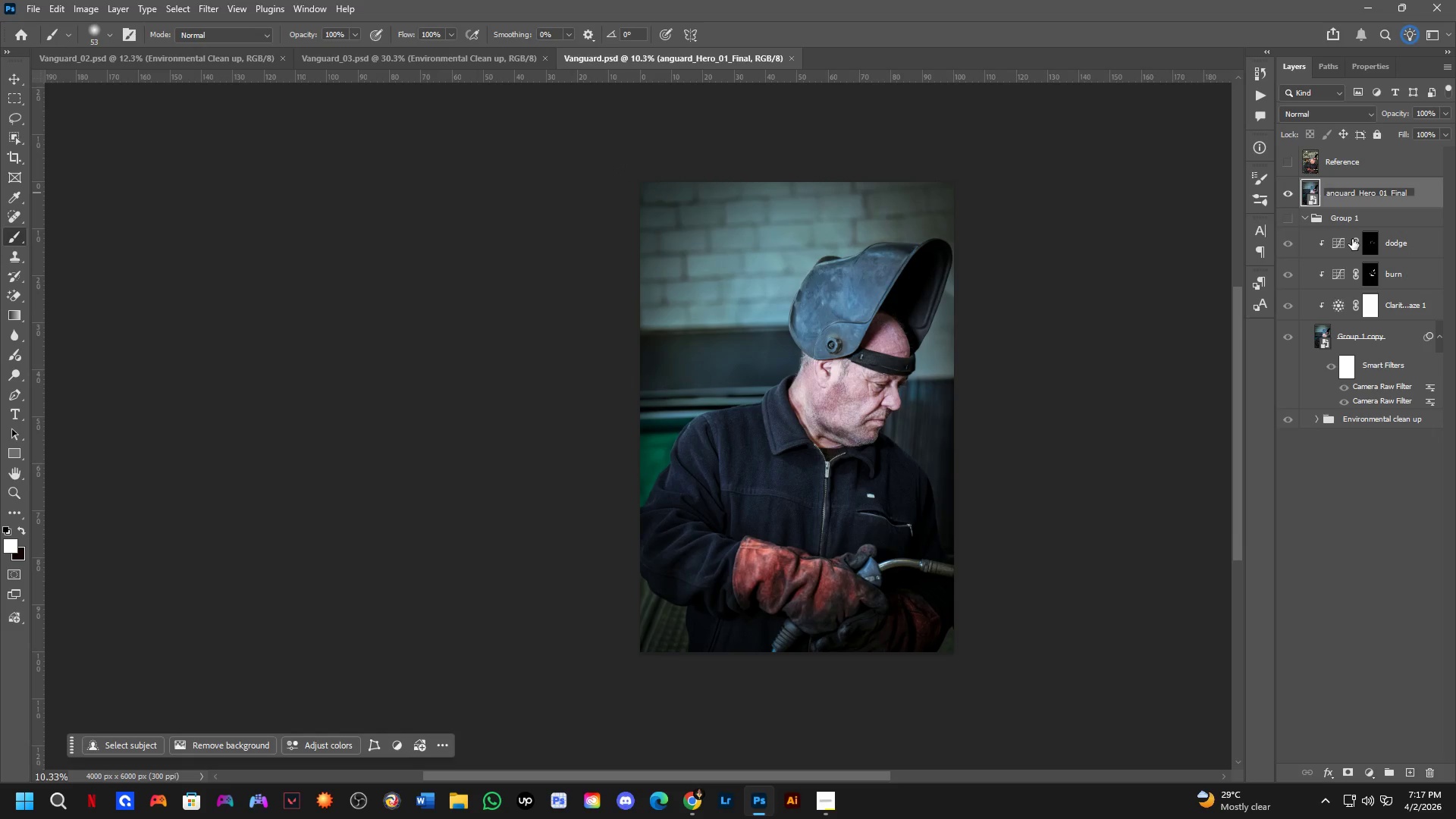 
key(Shift+V)
 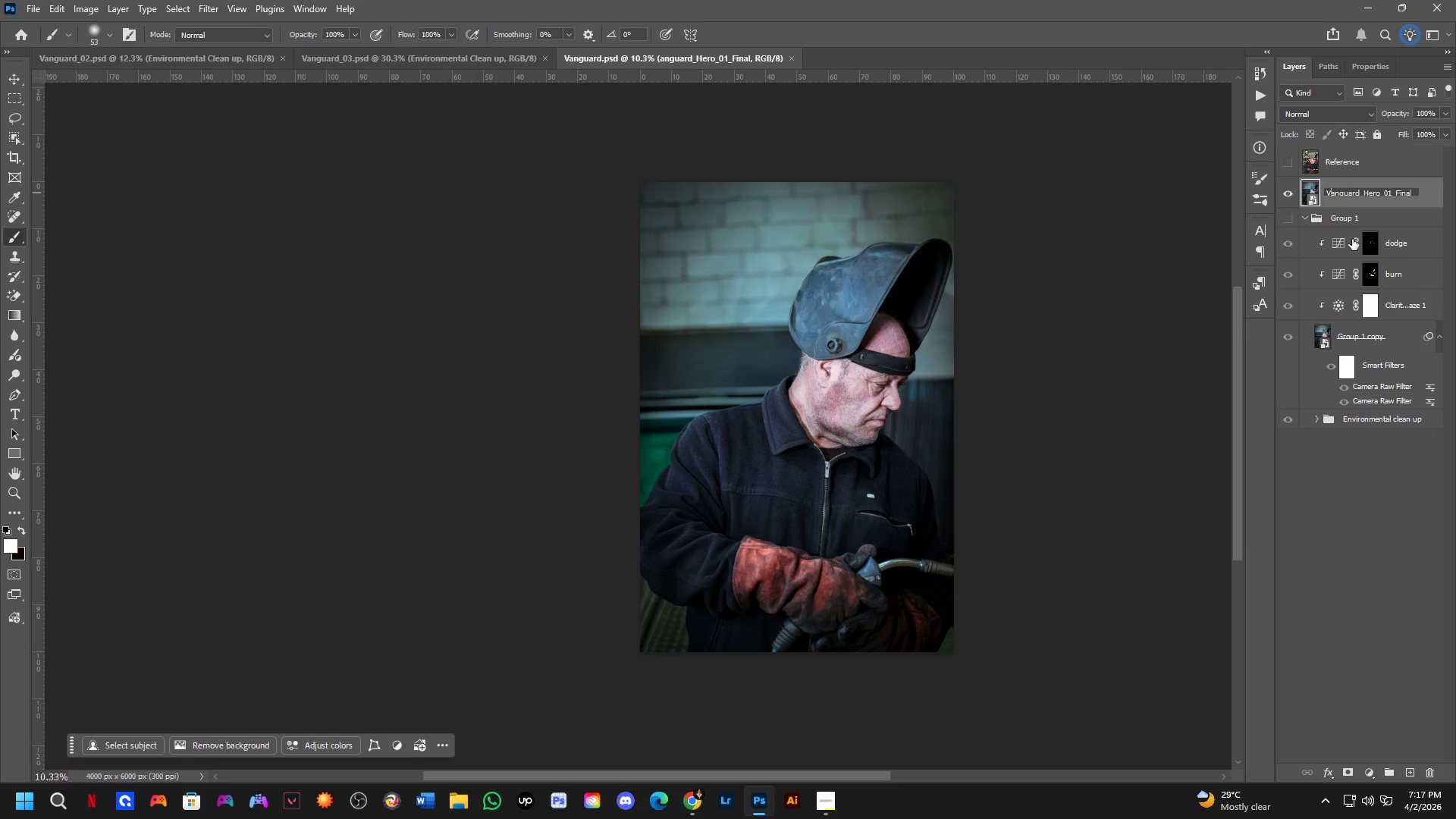 
key(Control+A)
 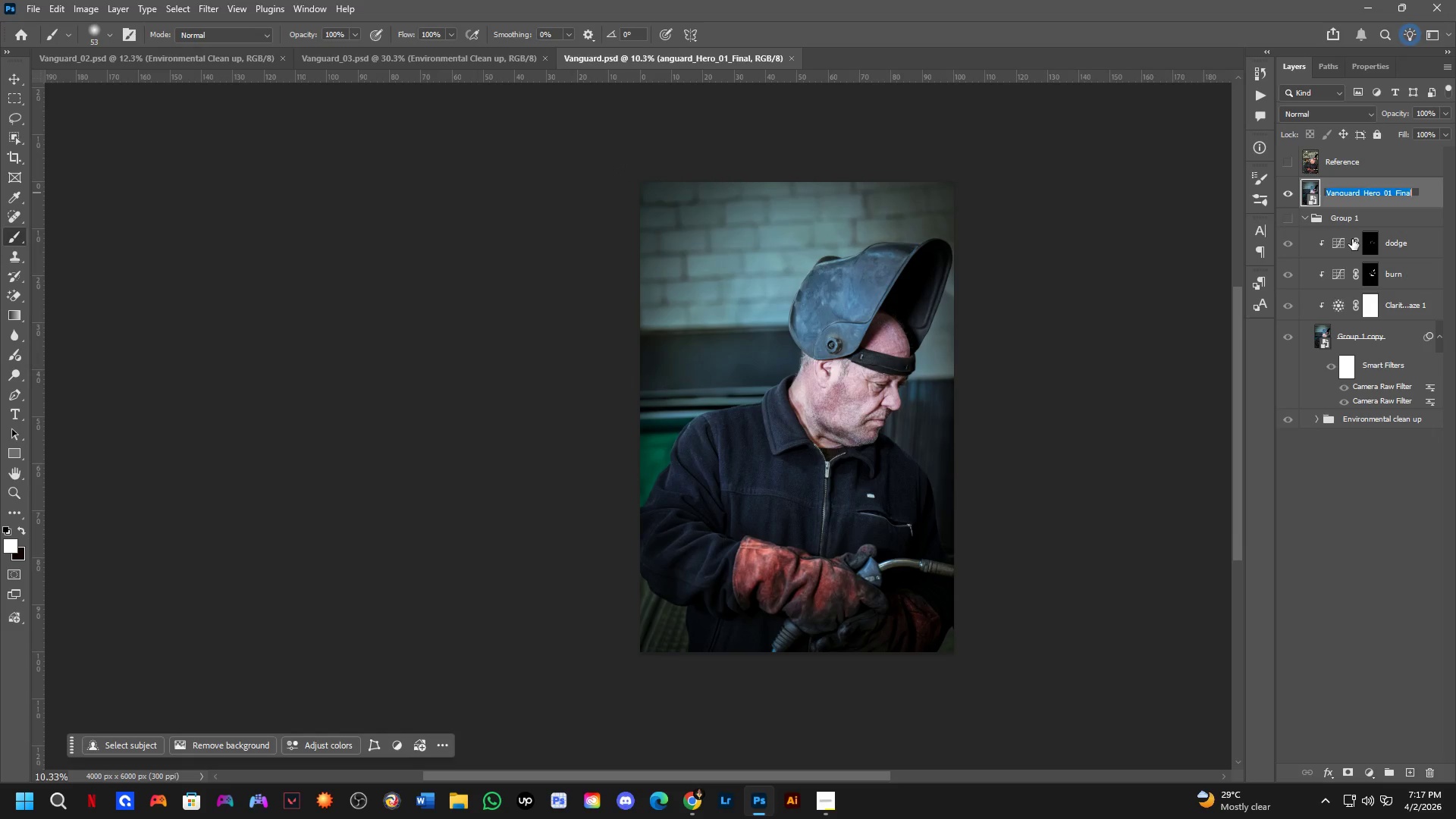 
key(Control+C)
 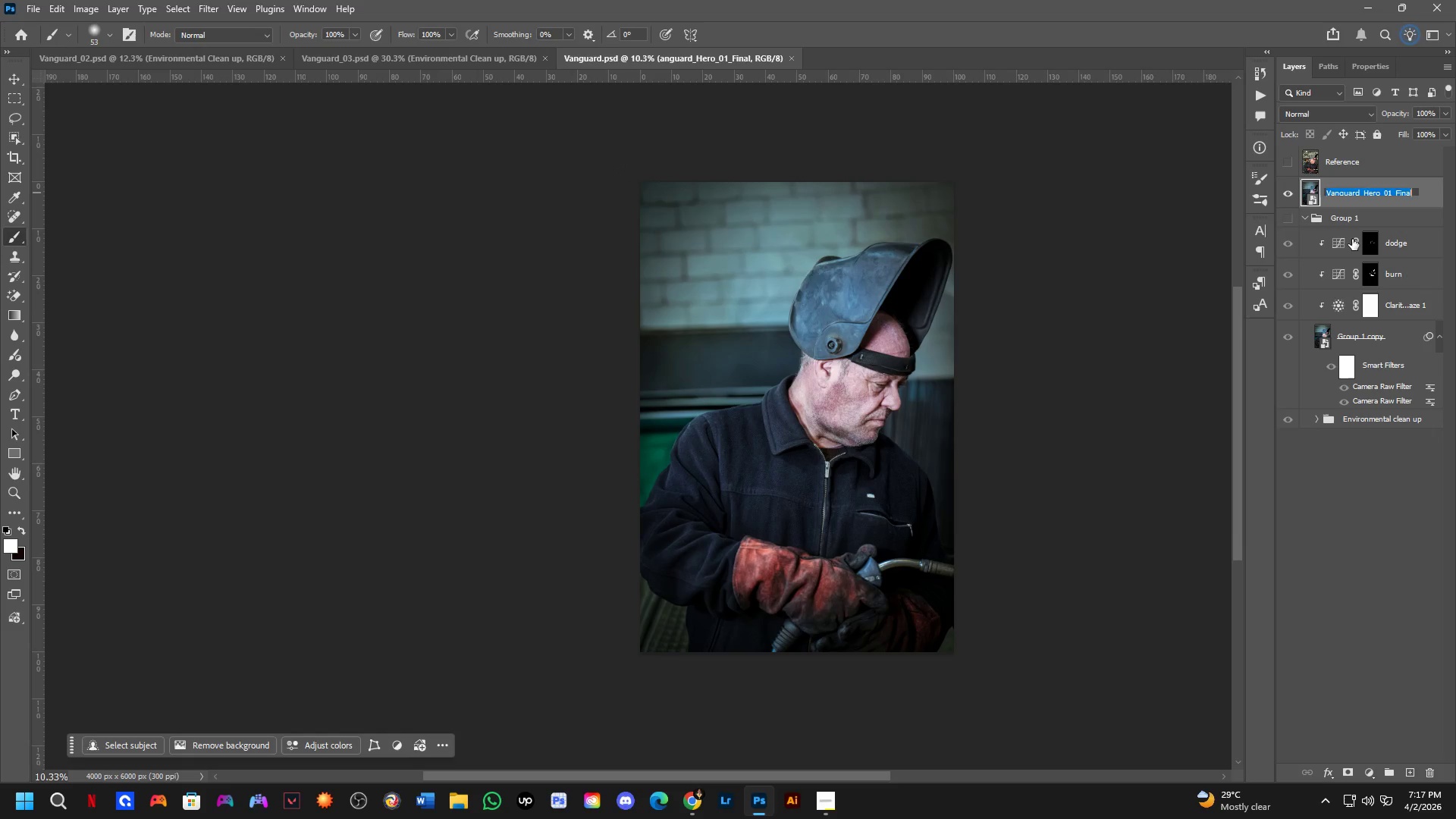 
key(NumpadEnter)
 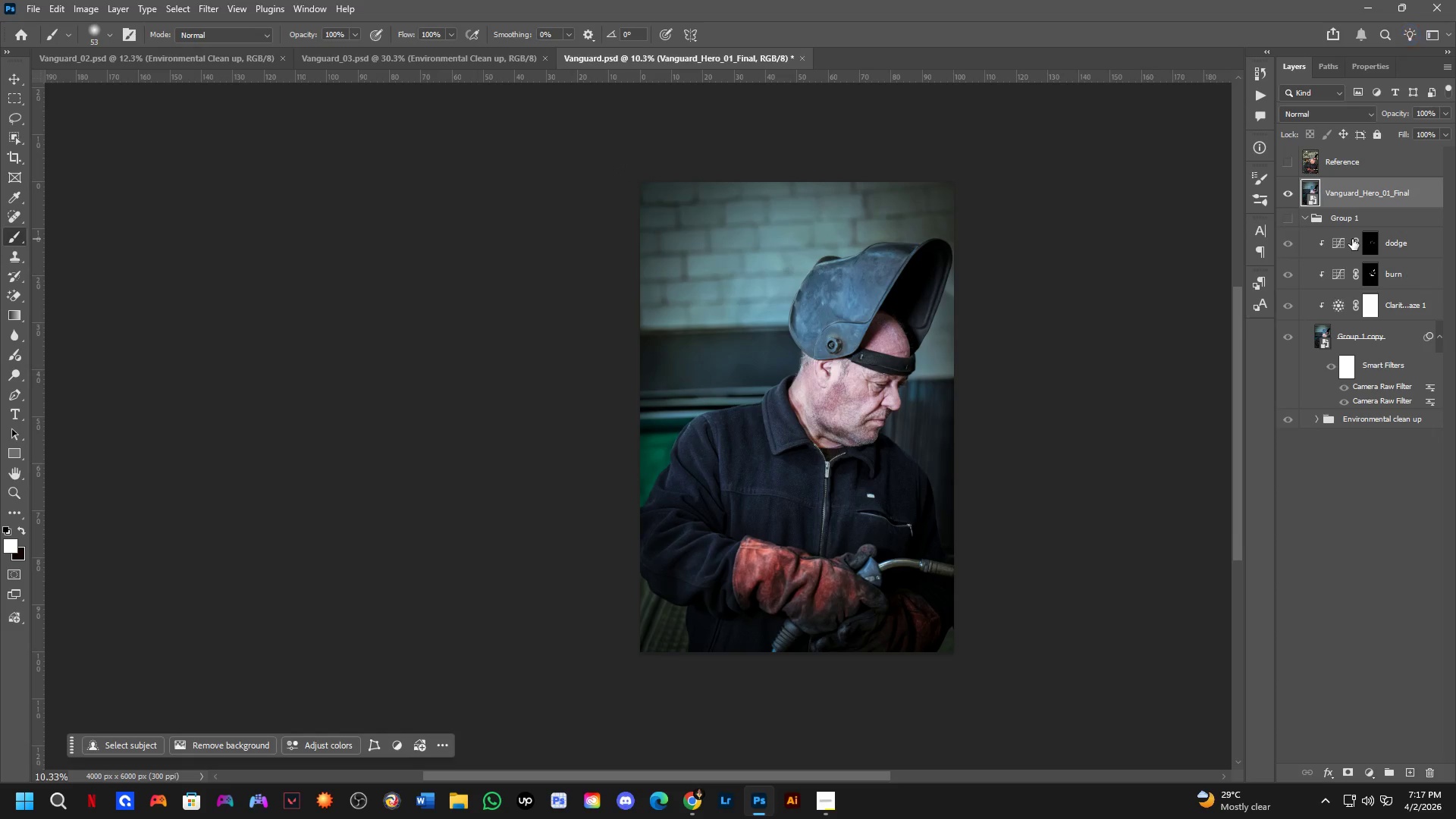 
key(Control+Shift+S)
 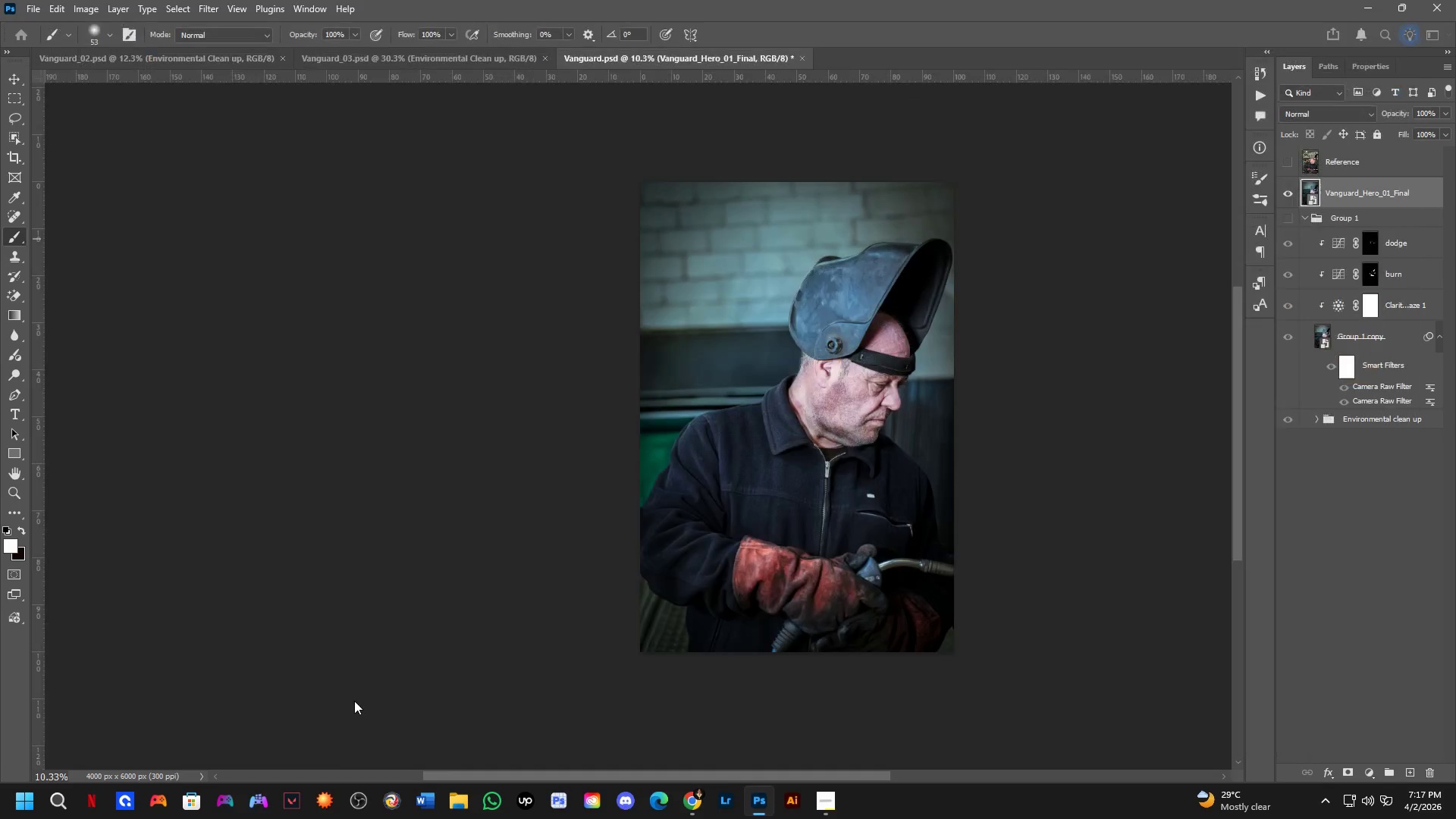 
left_click_drag(start_coordinate=[364, 665], to_coordinate=[366, 661])
 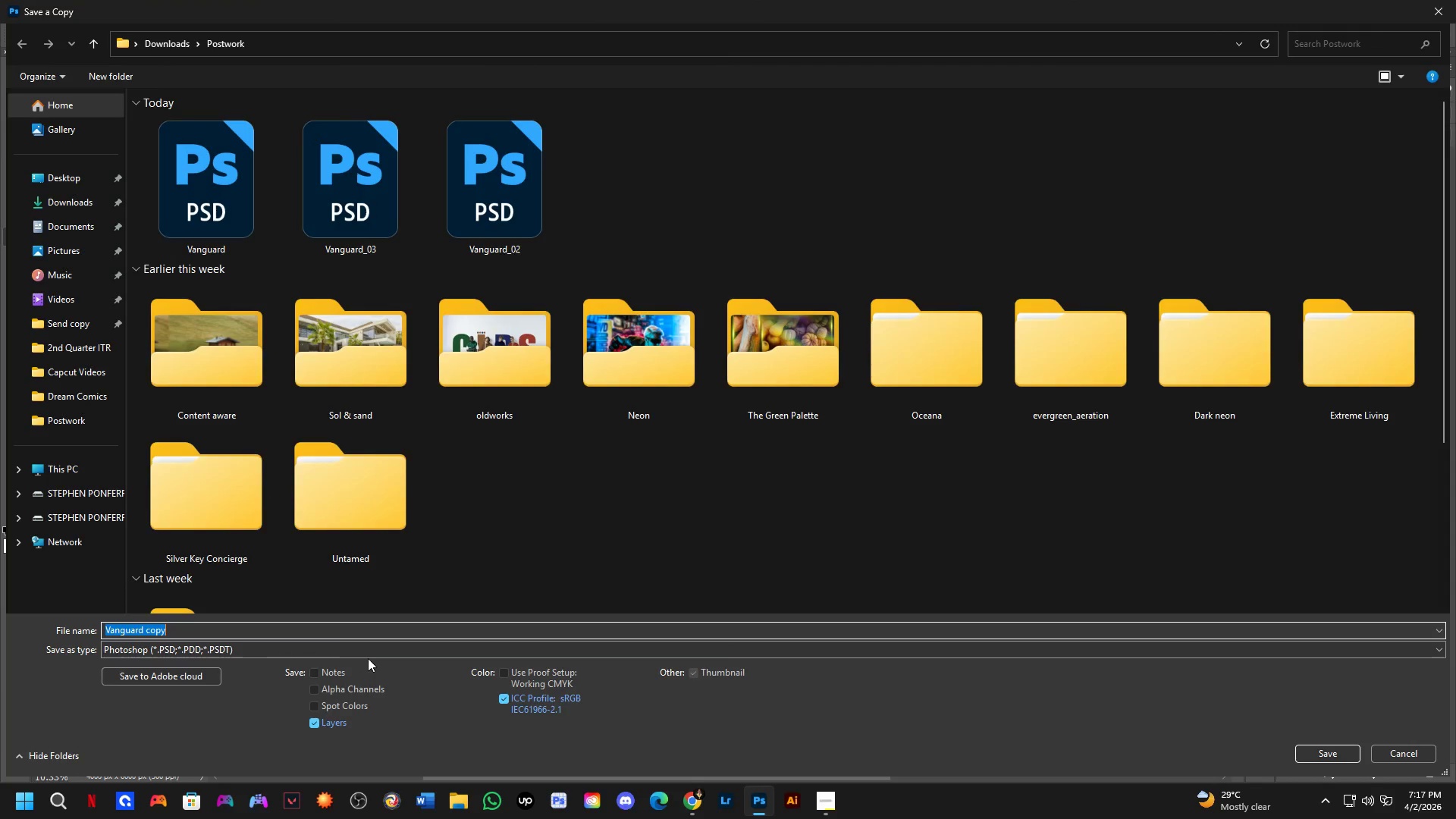 
double_click([369, 654])
 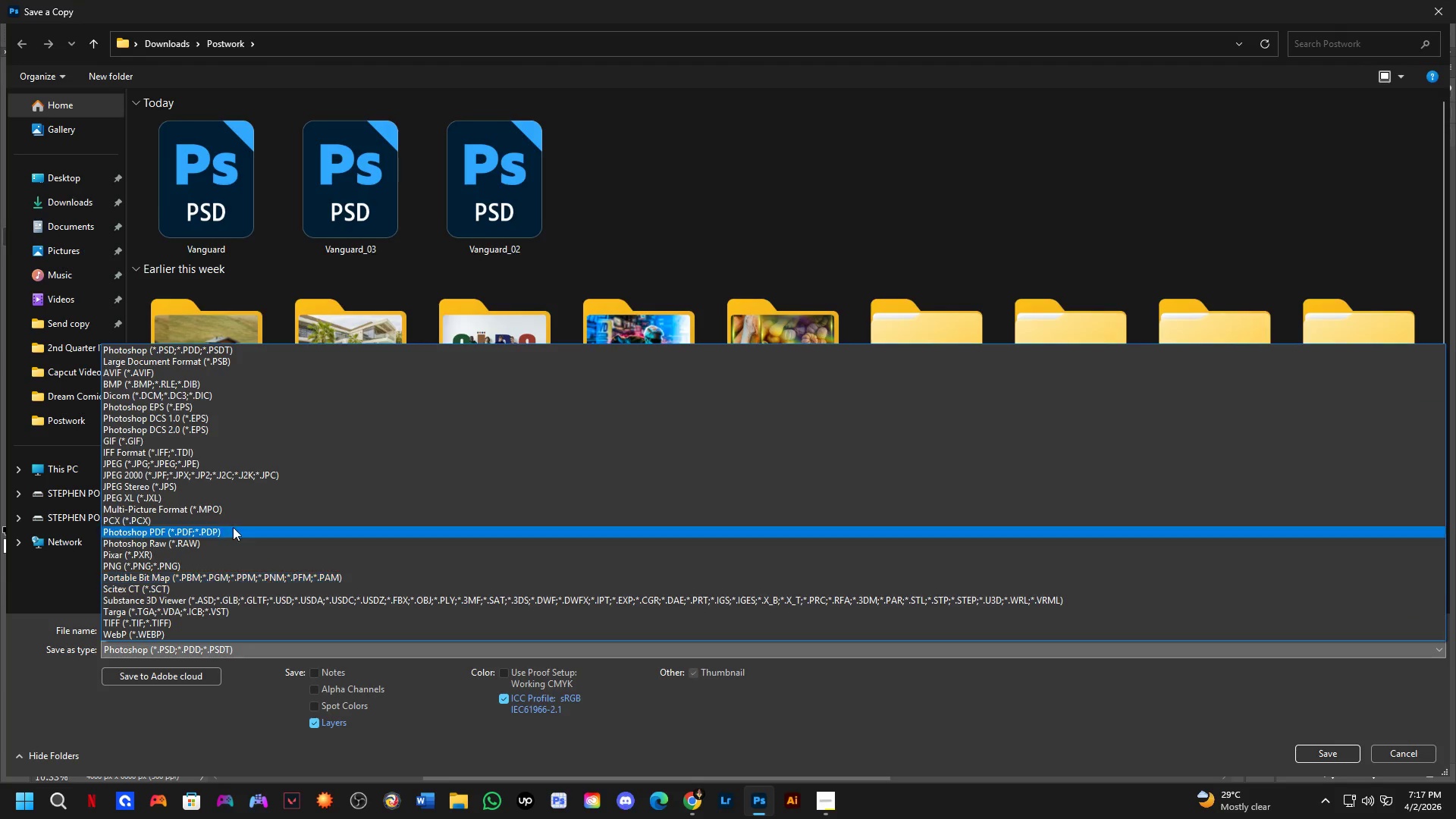 
left_click_drag(start_coordinate=[233, 526], to_coordinate=[312, 463])
 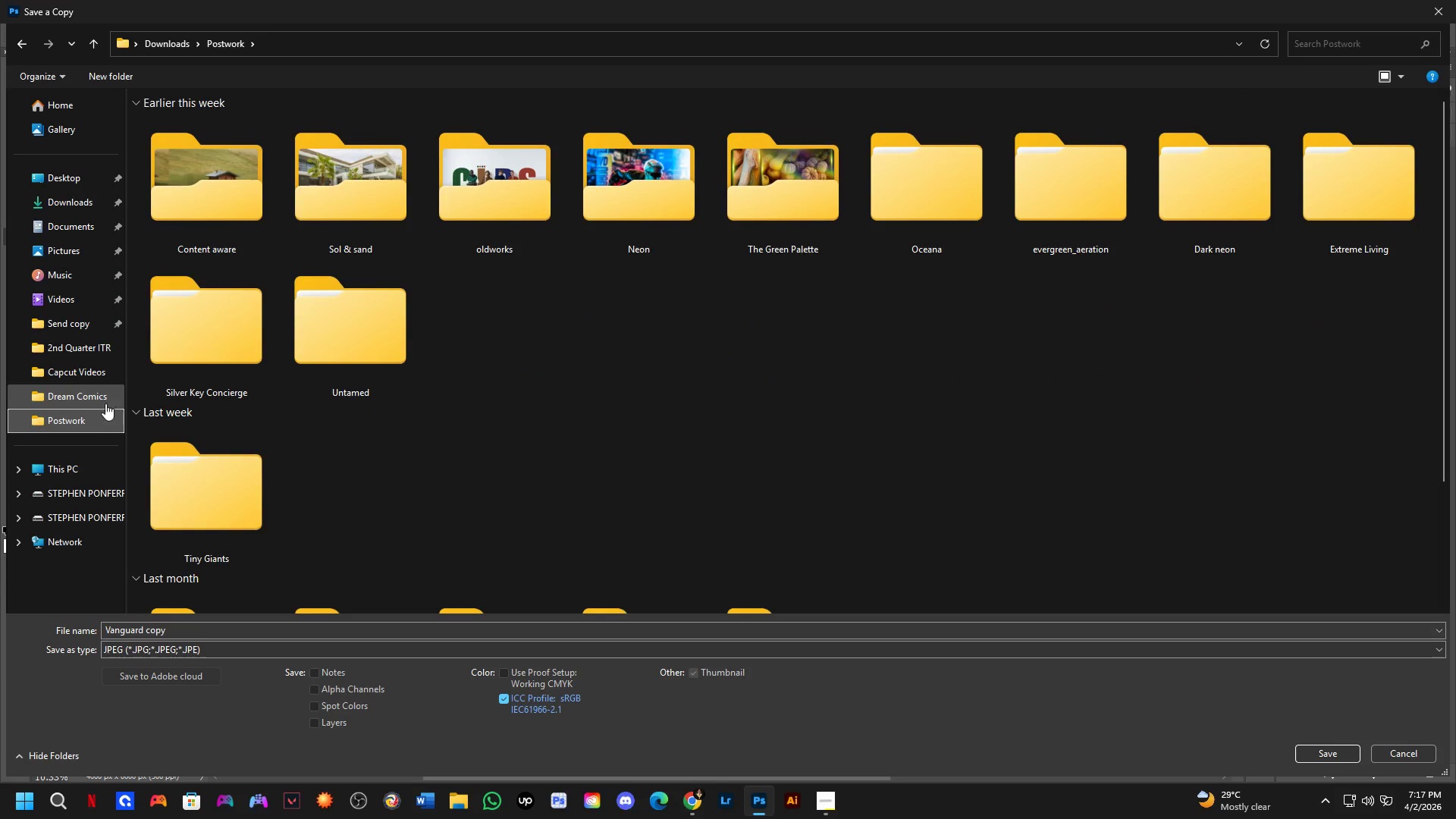 
scroll: coordinate [585, 368], scroll_direction: up, amount: 4.0
 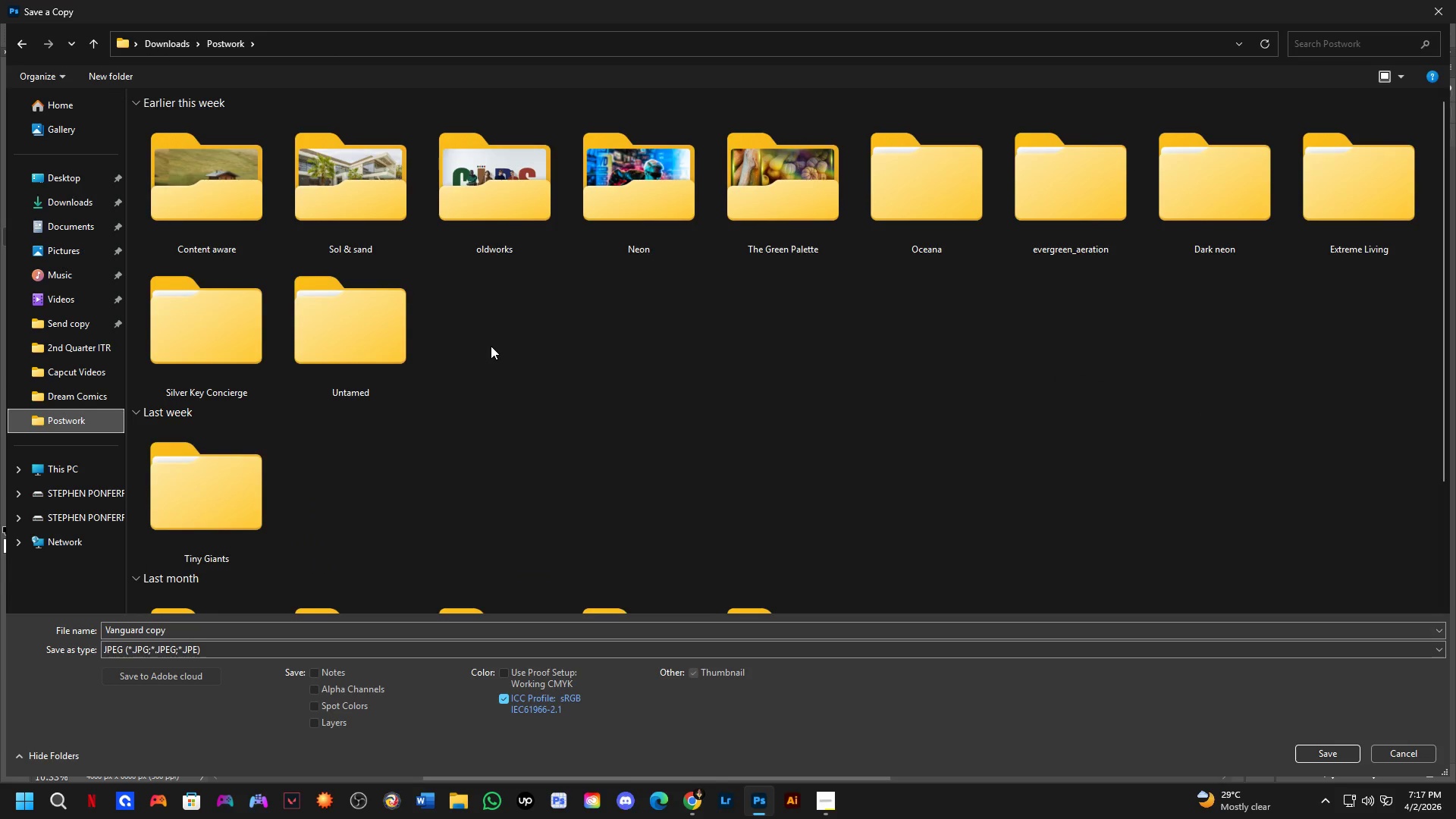 
right_click([489, 346])
 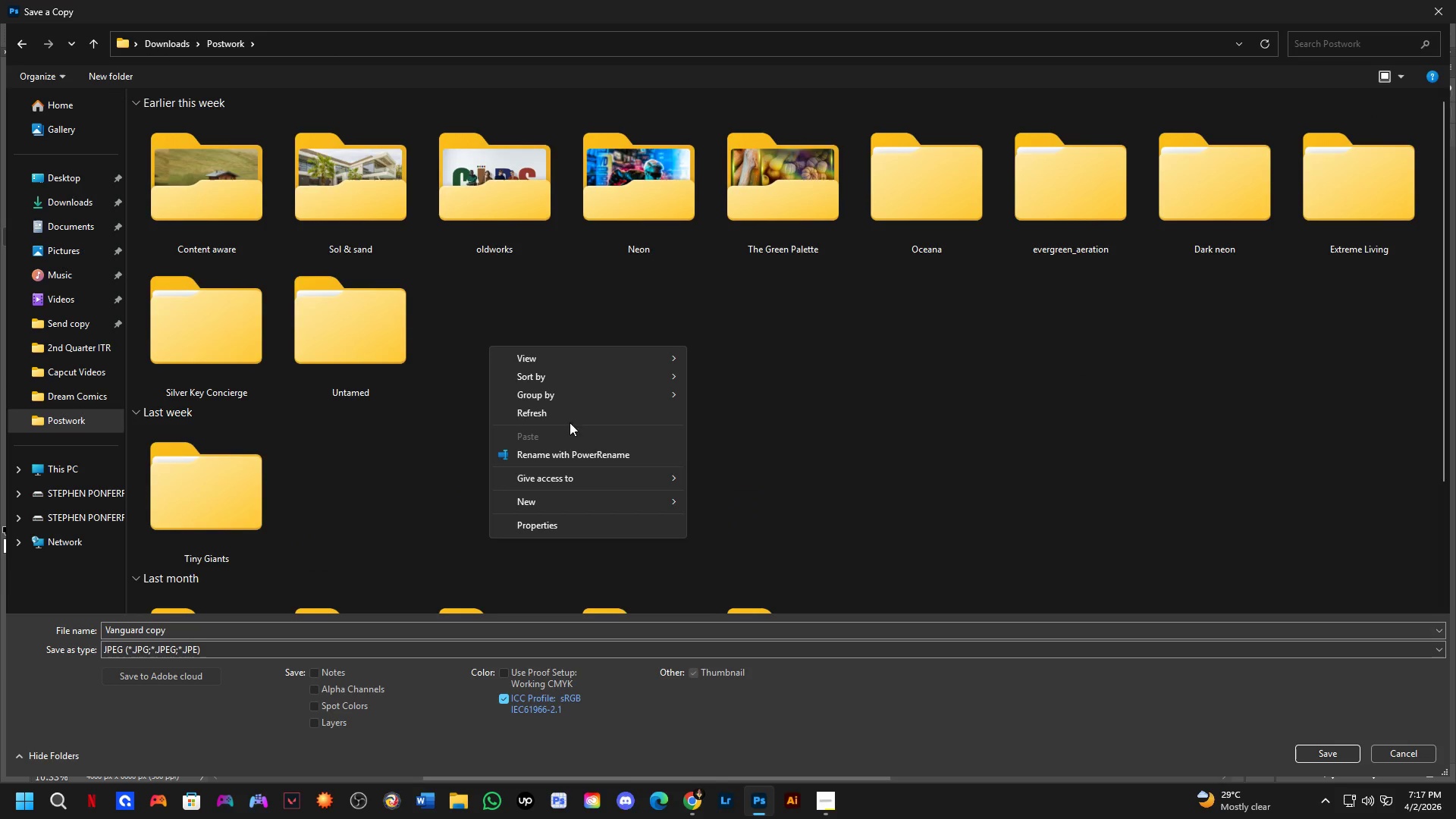 
scroll: coordinate [489, 346], scroll_direction: up, amount: 2.0
 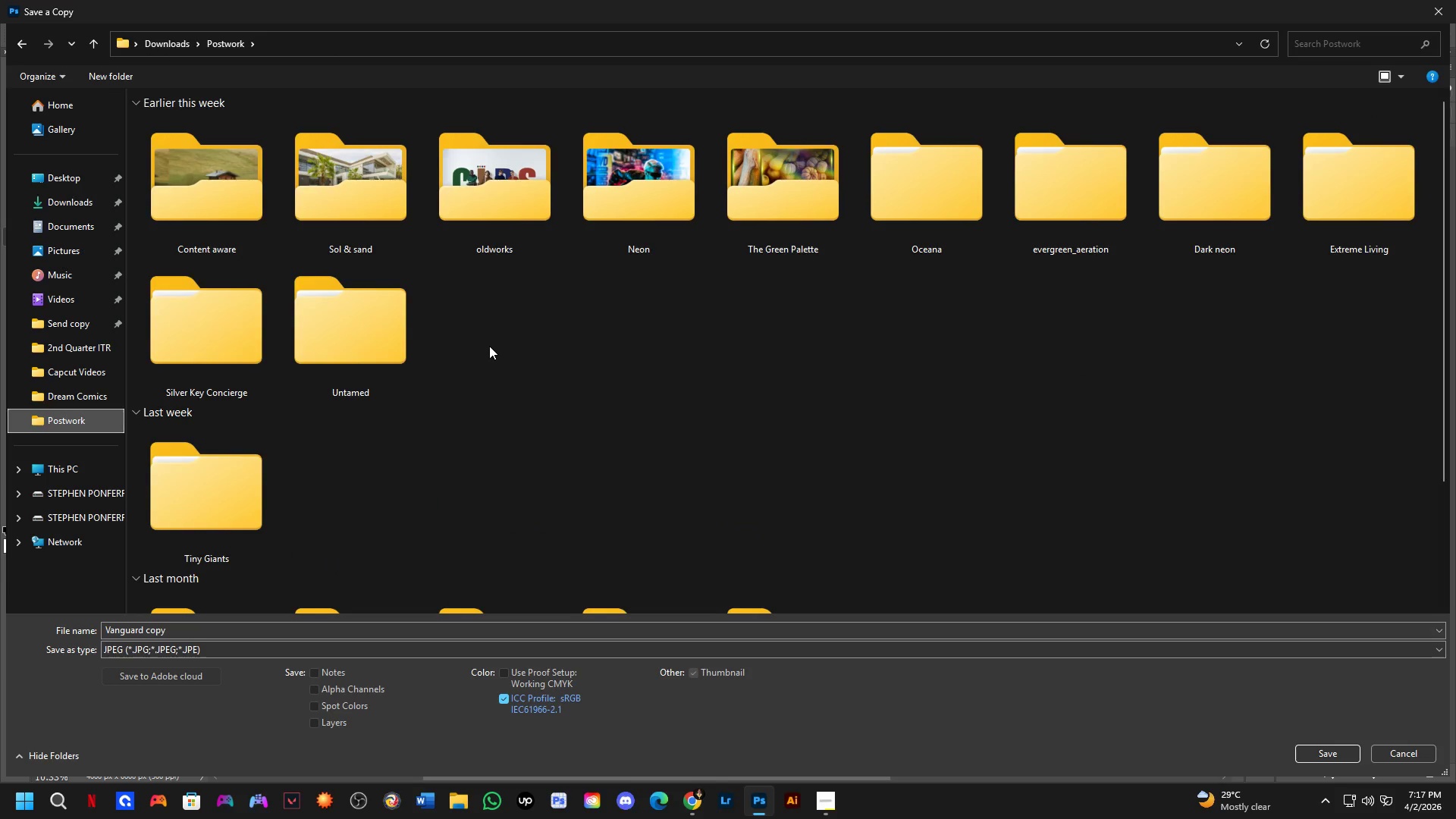 
left_click([557, 495])
 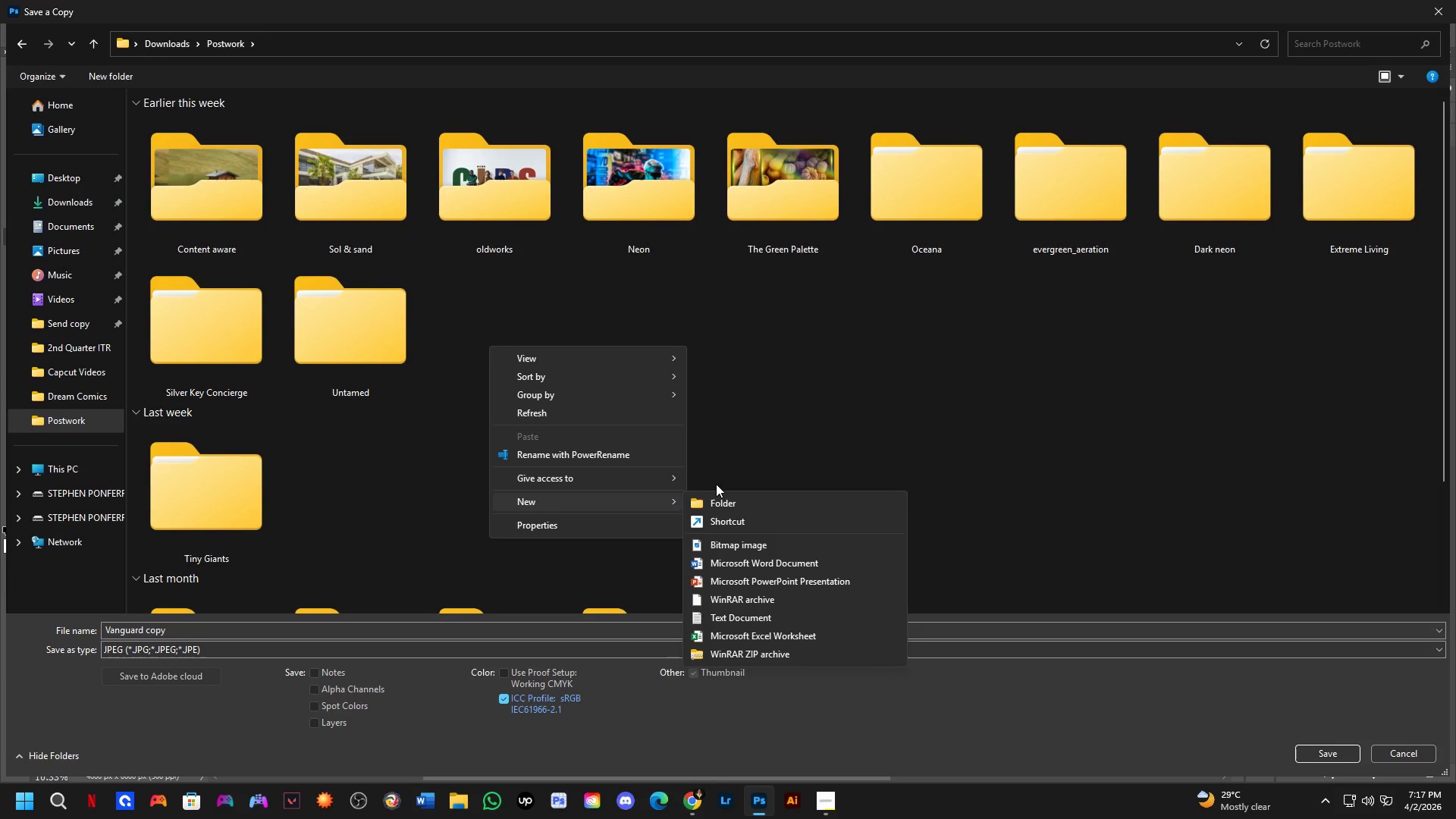 
left_click([722, 507])
 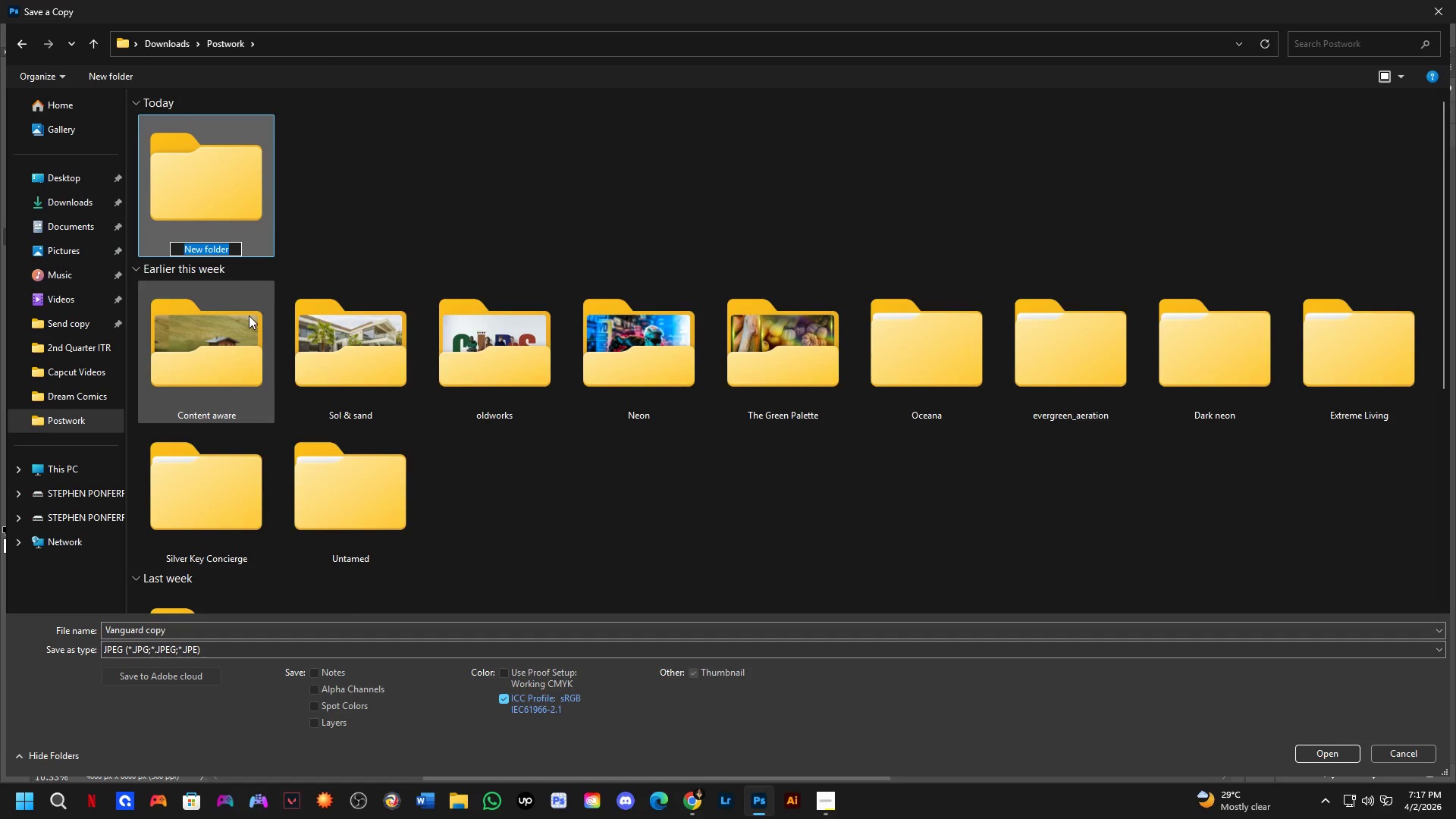 
key(Control+V)
 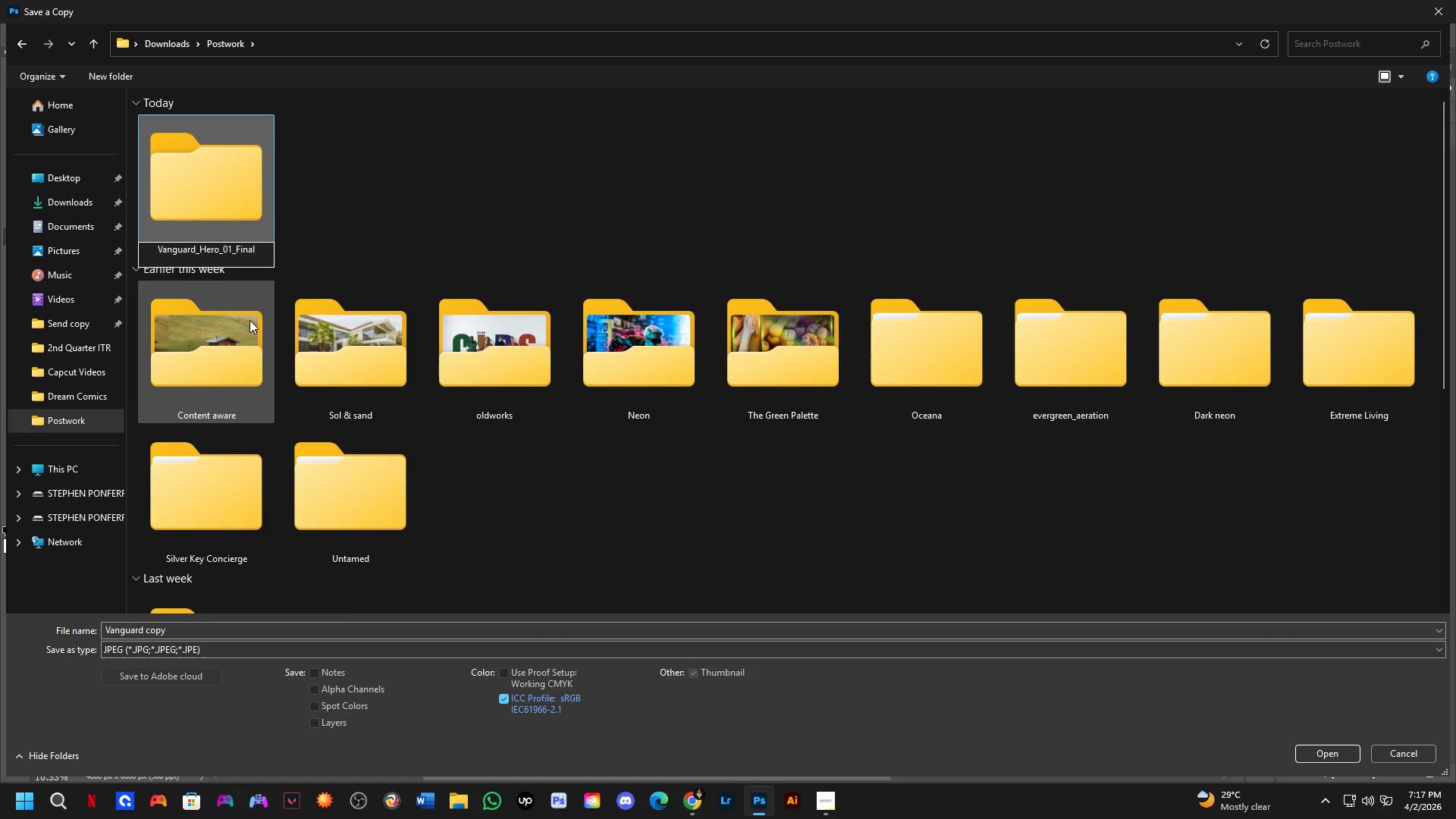 
key(Control+Shift+ArrowLeft)
 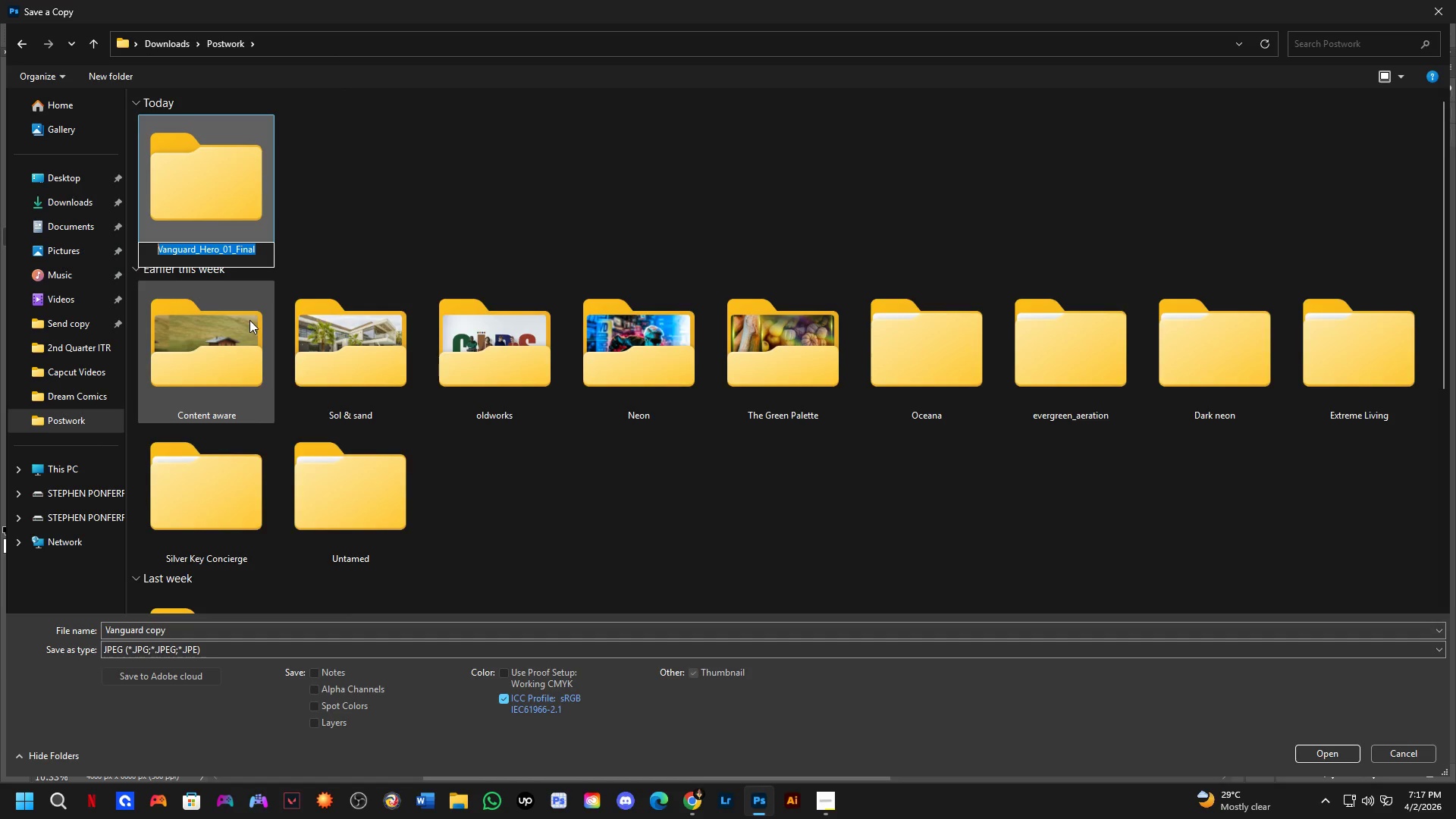 
key(Control+Shift+ArrowLeft)
 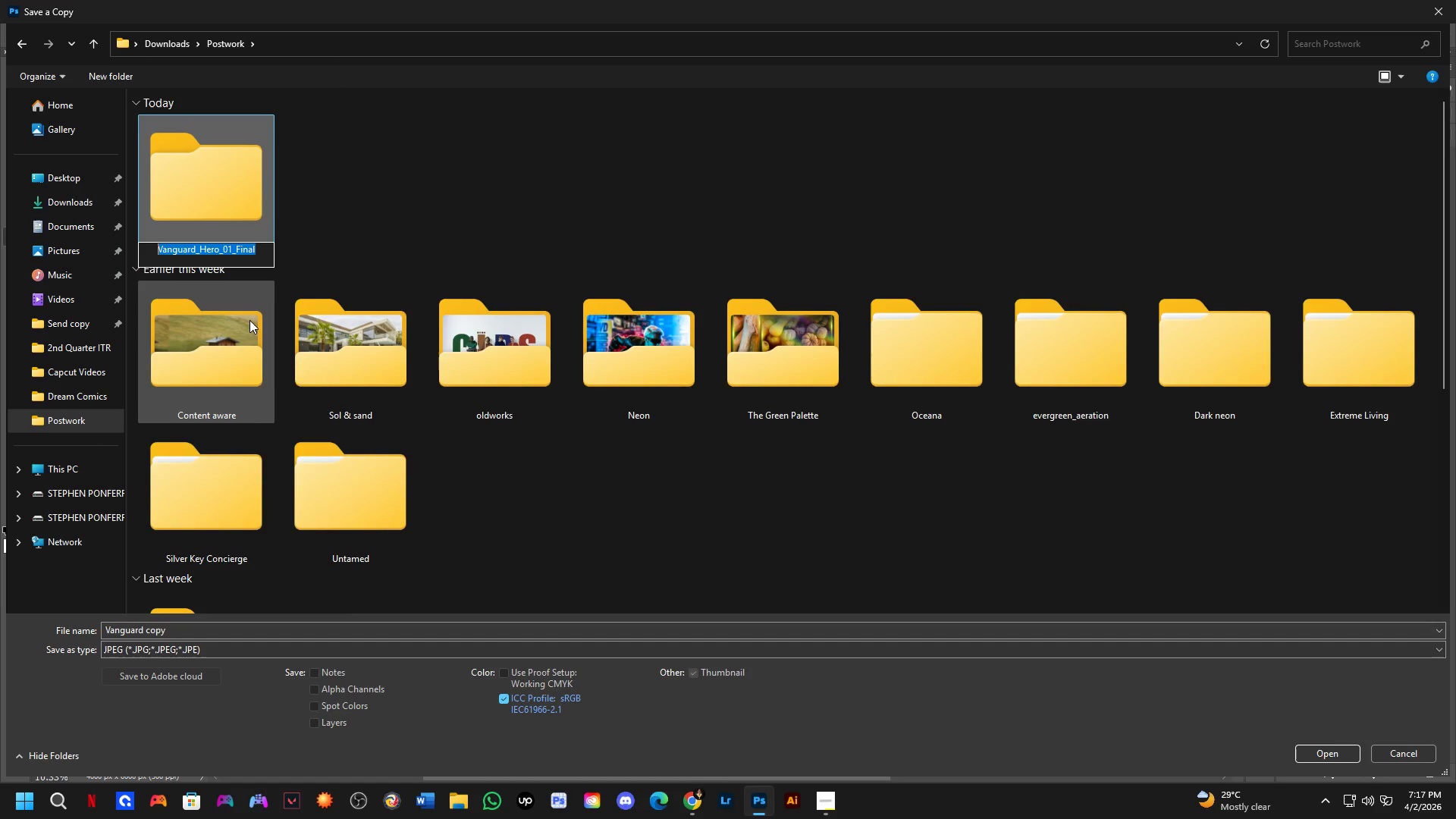 
key(Control+Shift+ArrowRight)
 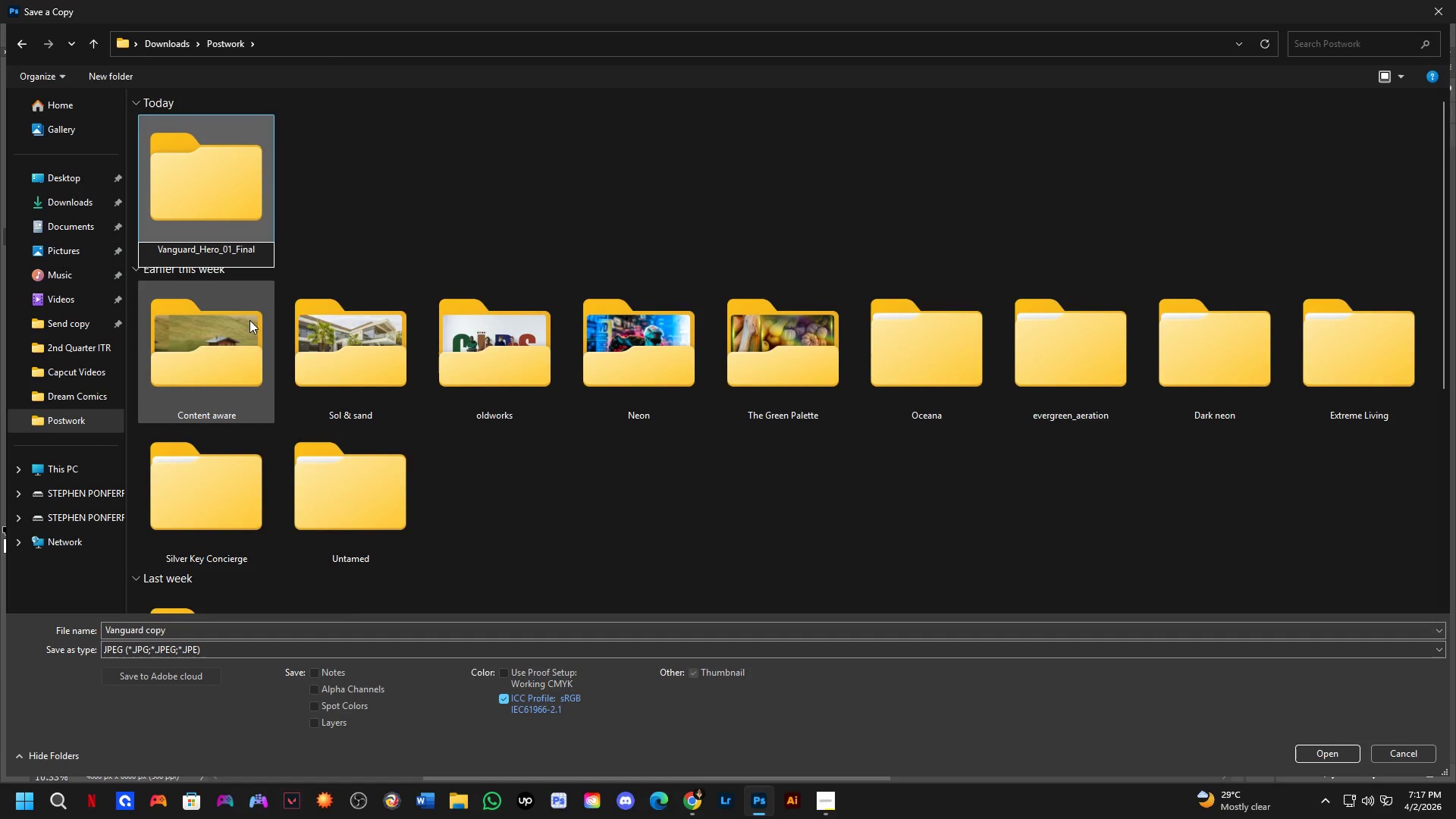 
key(Backspace)
 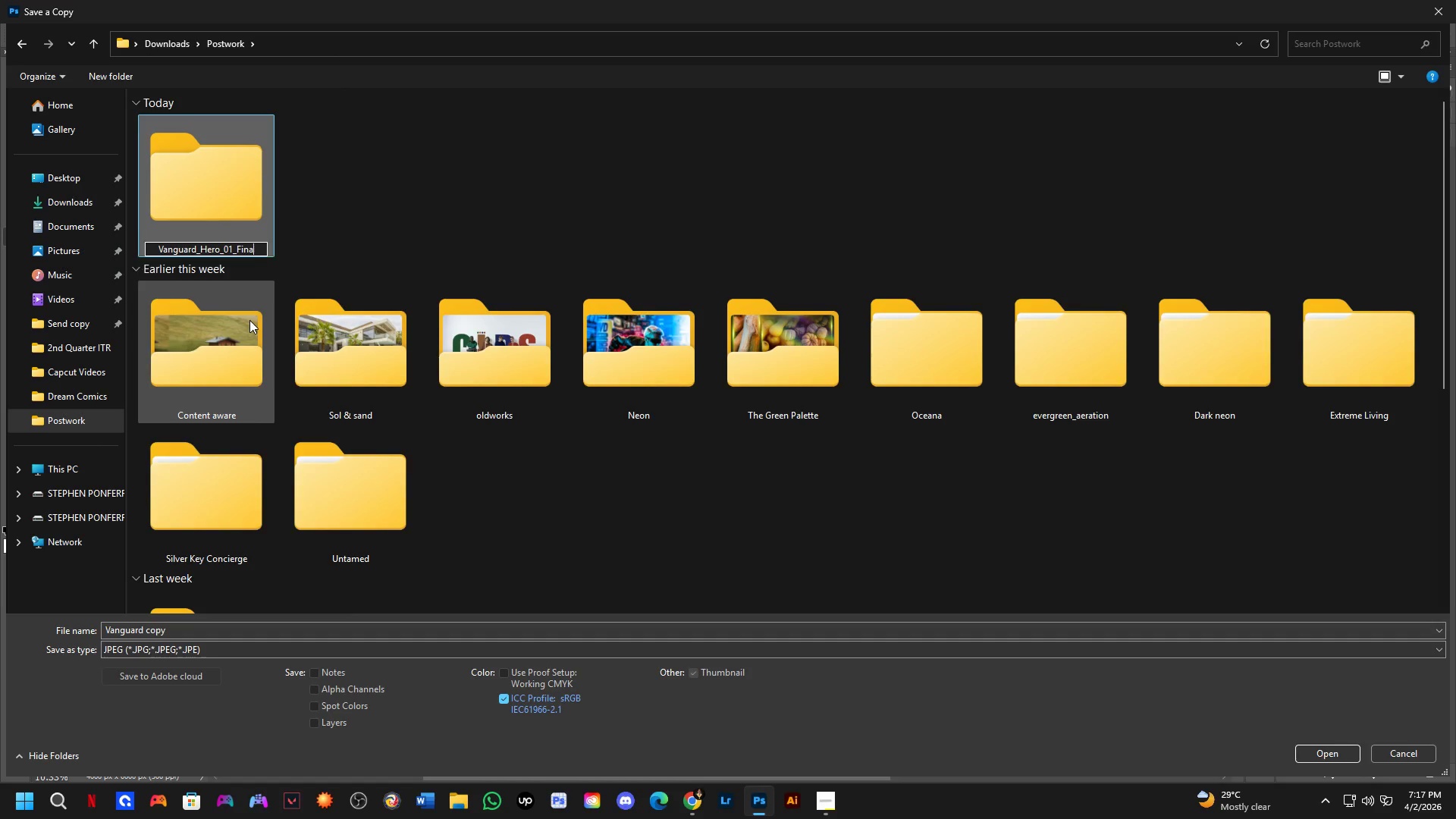 
key(Backspace)
 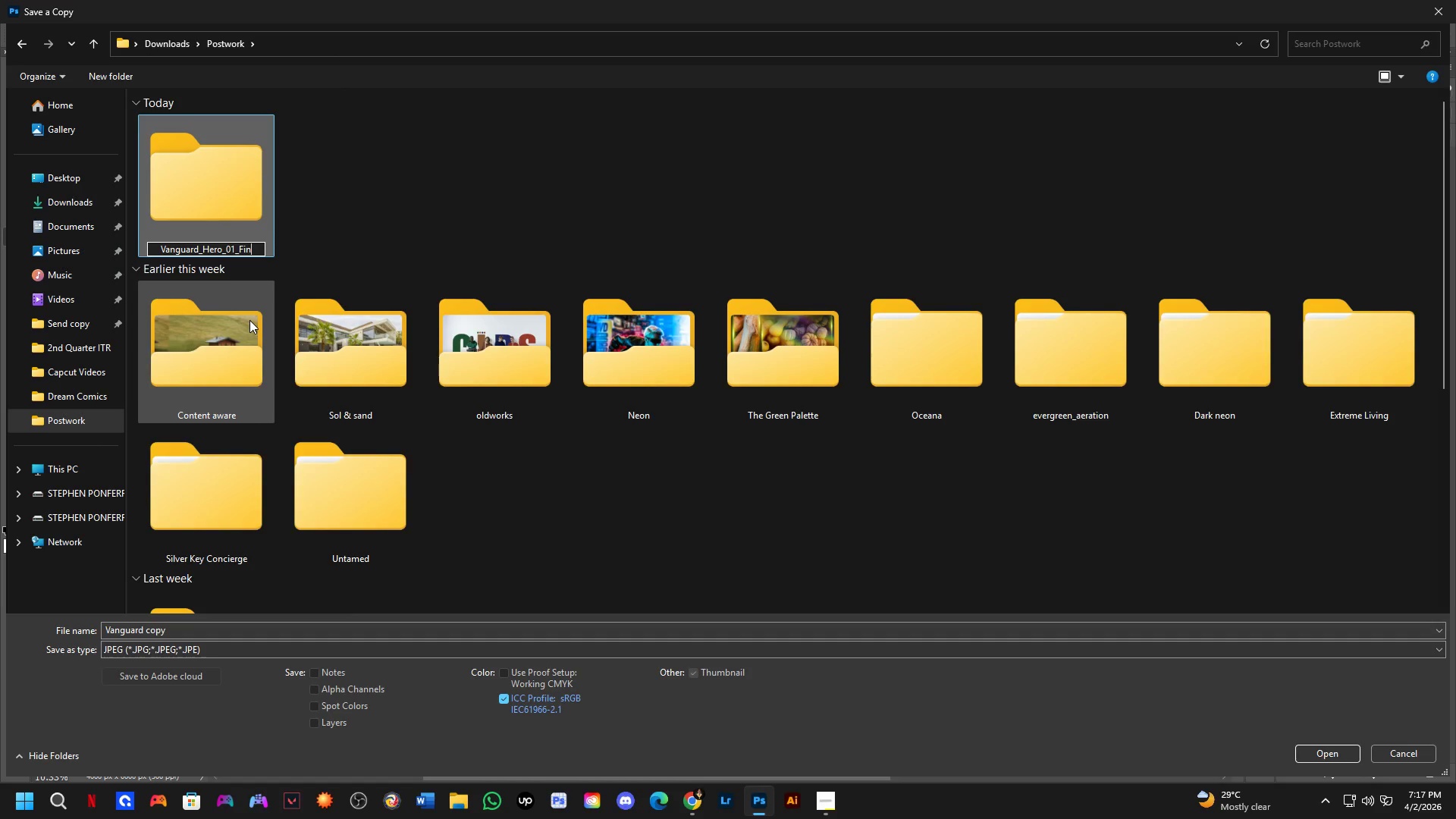 
key(Backspace)
 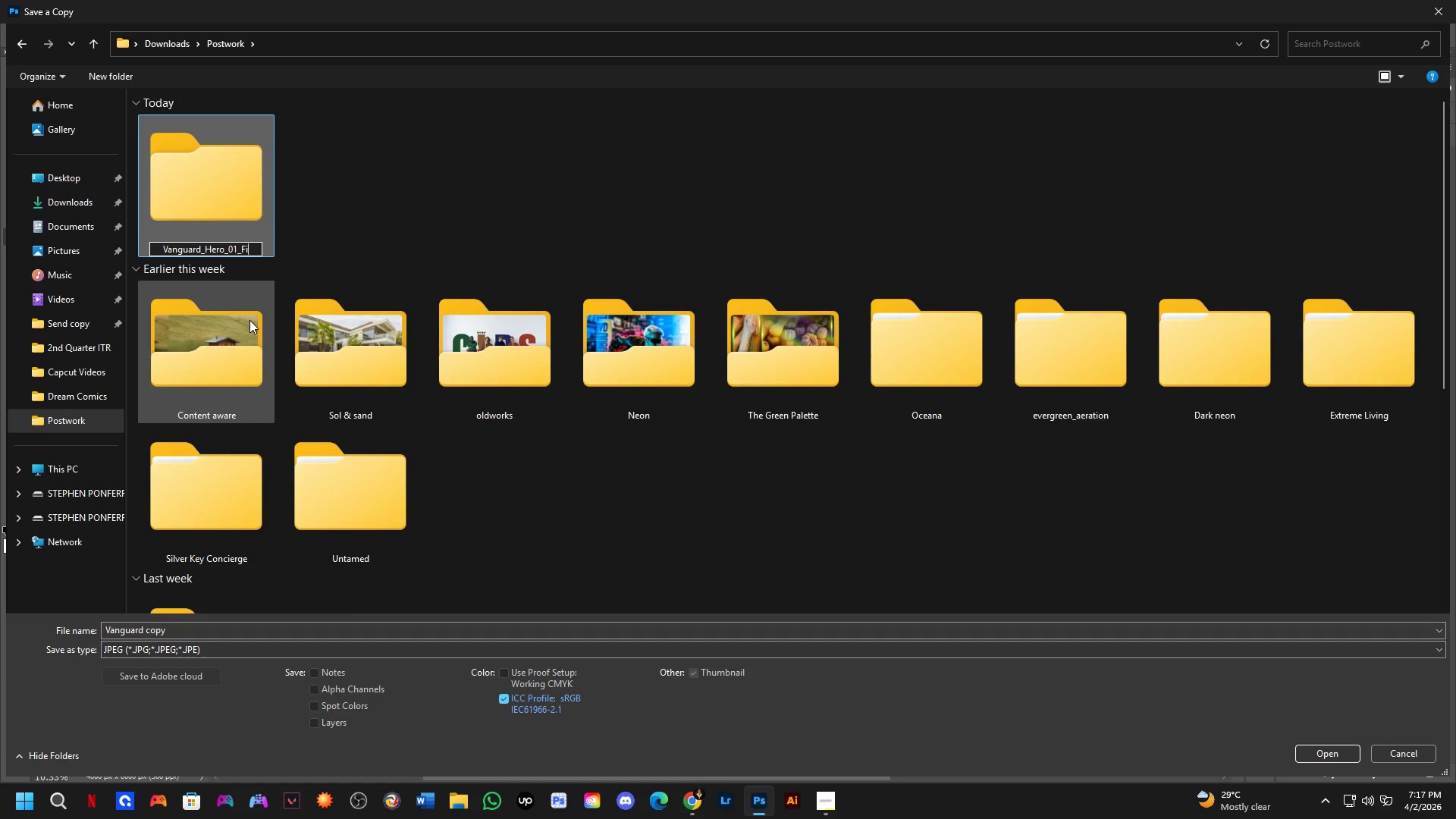 
key(Backspace)
 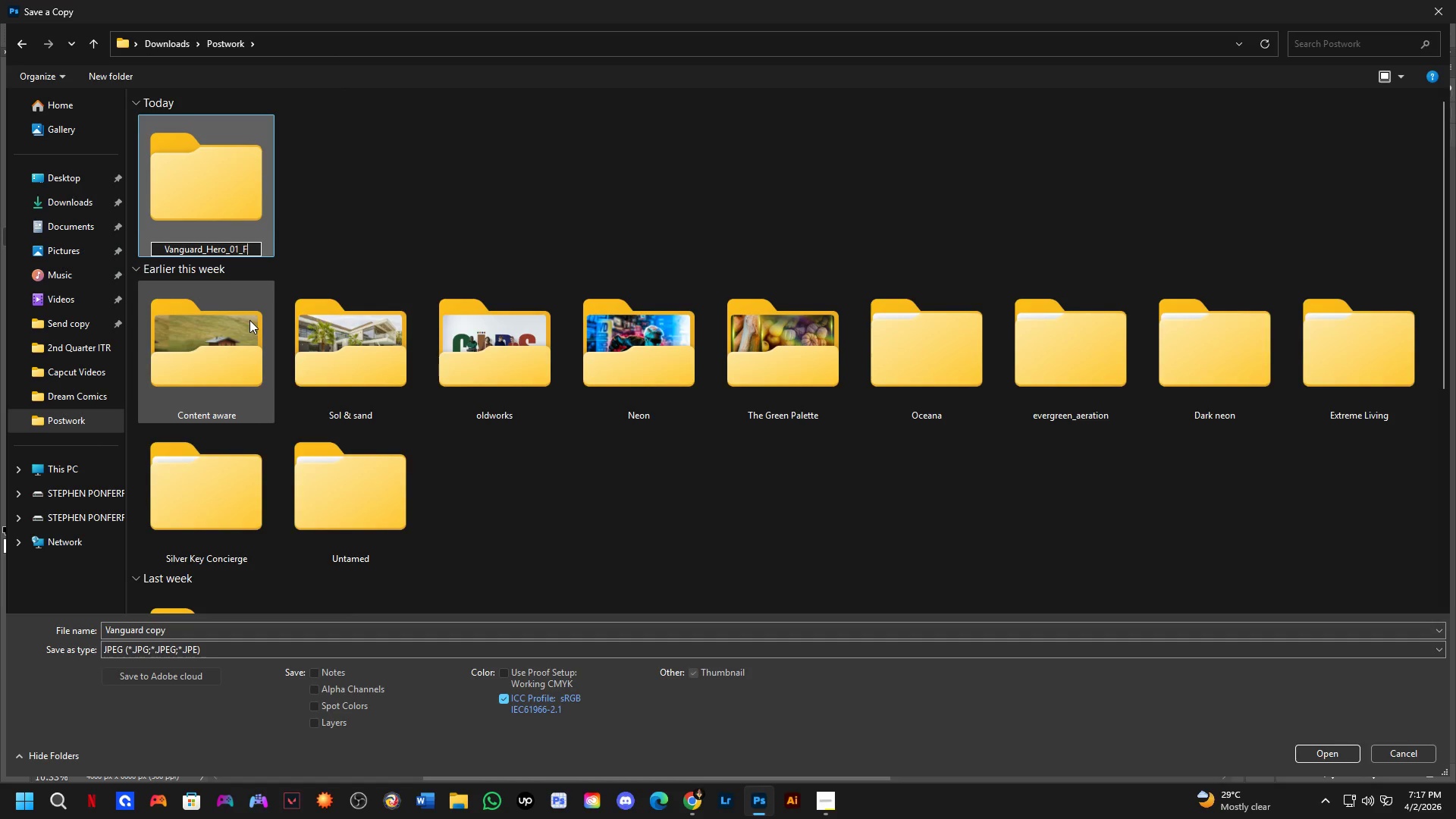 
key(Backspace)
 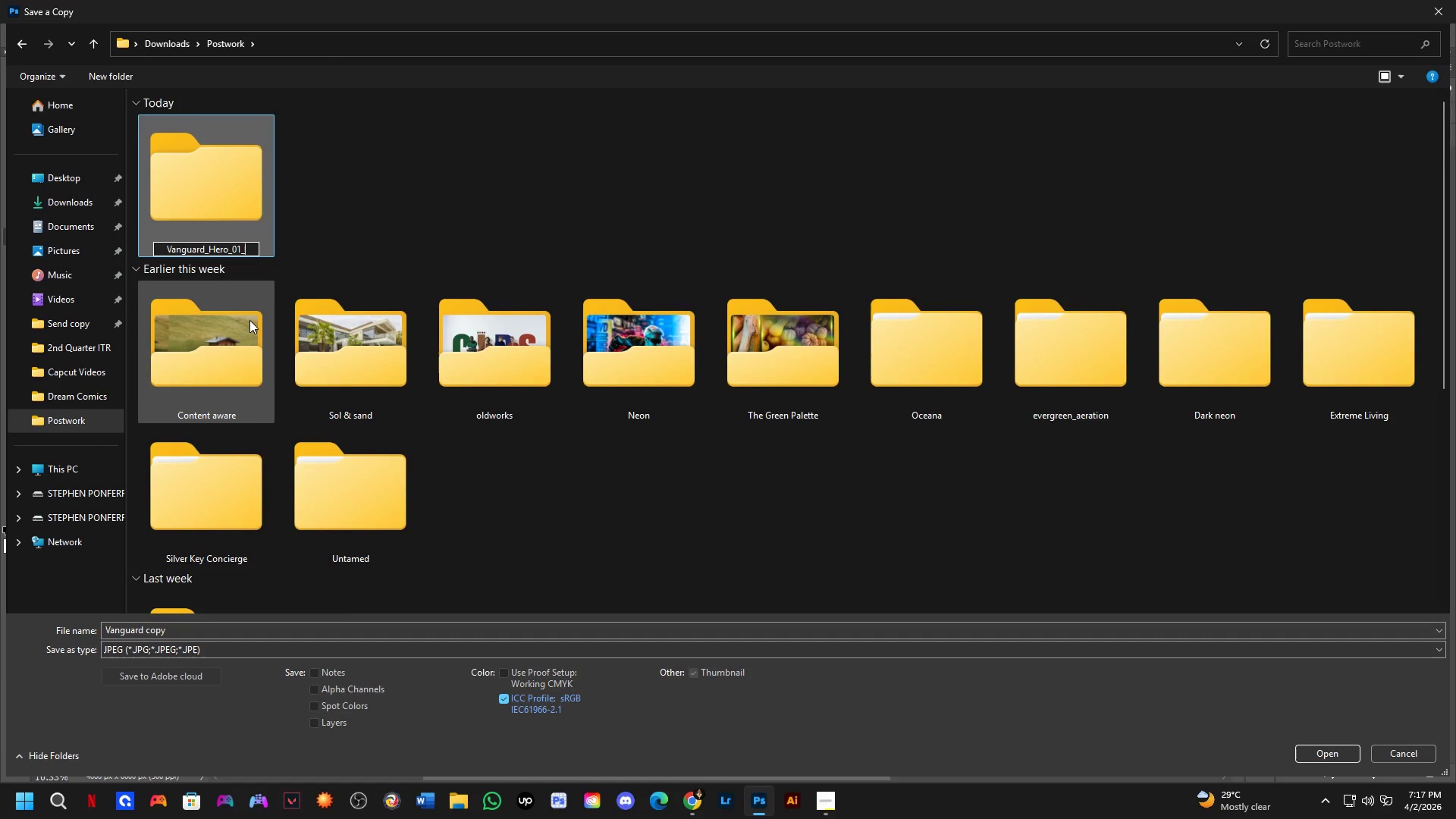 
key(Backspace)
 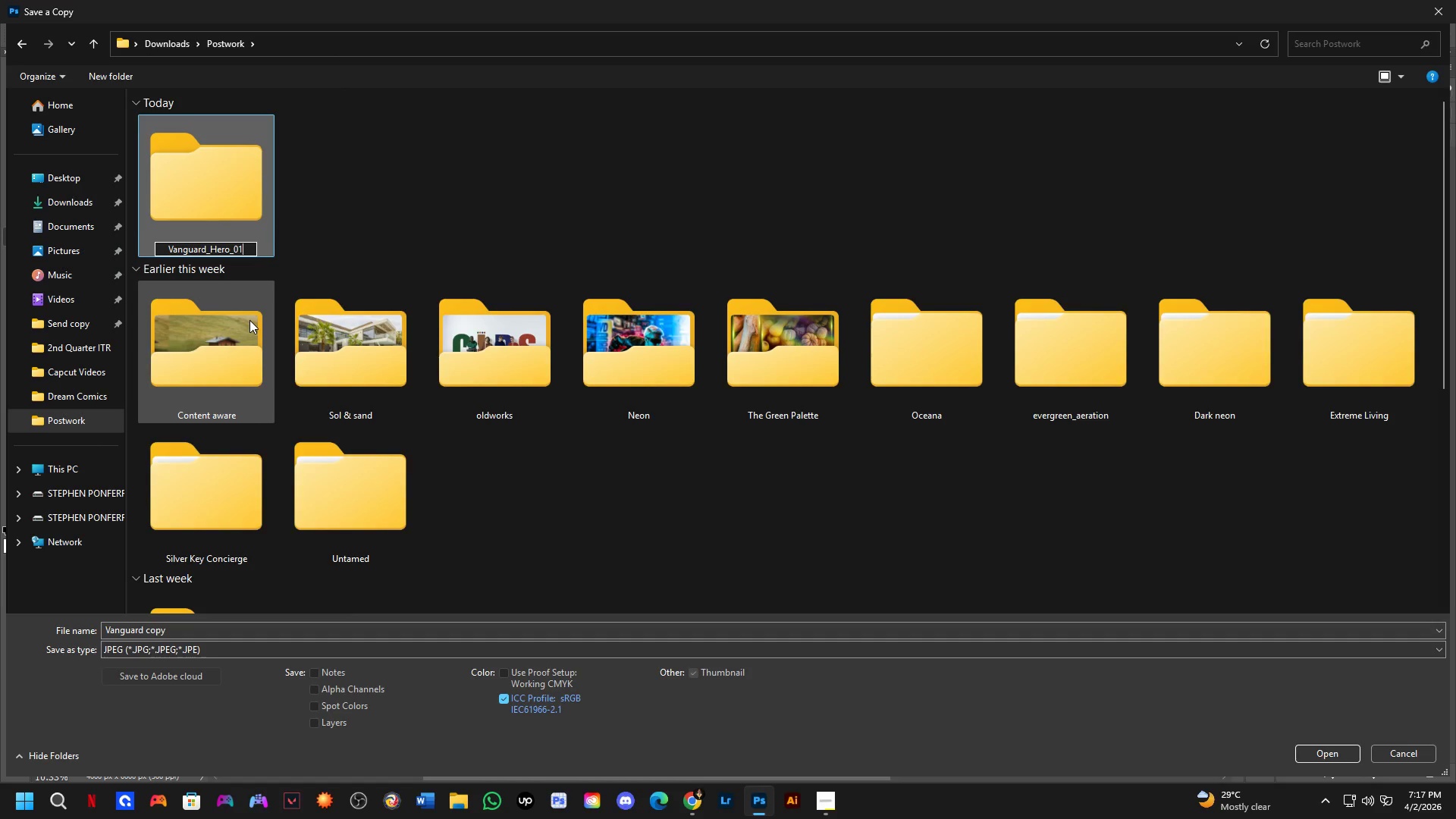 
key(Backspace)
 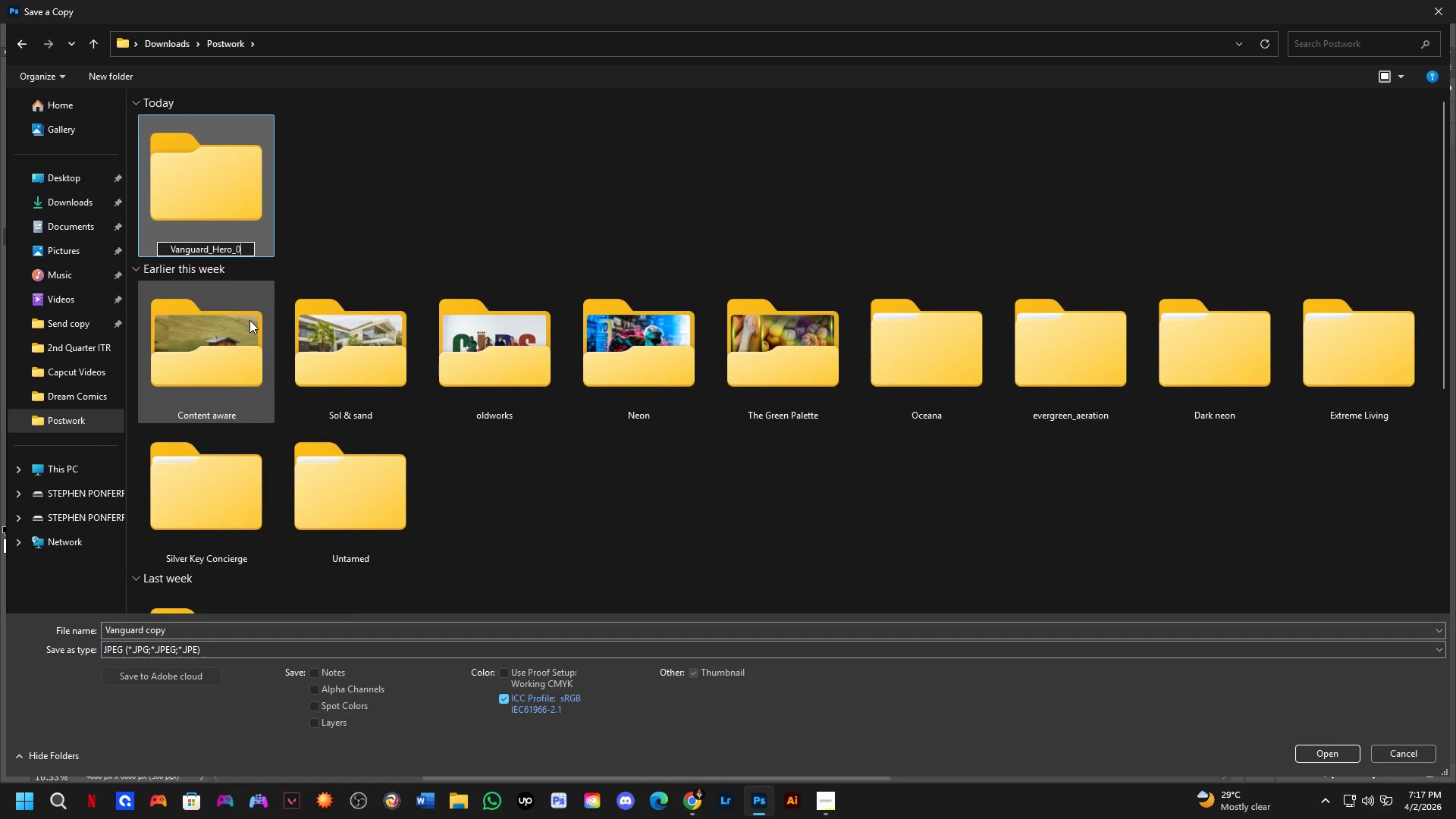 
key(Backspace)
 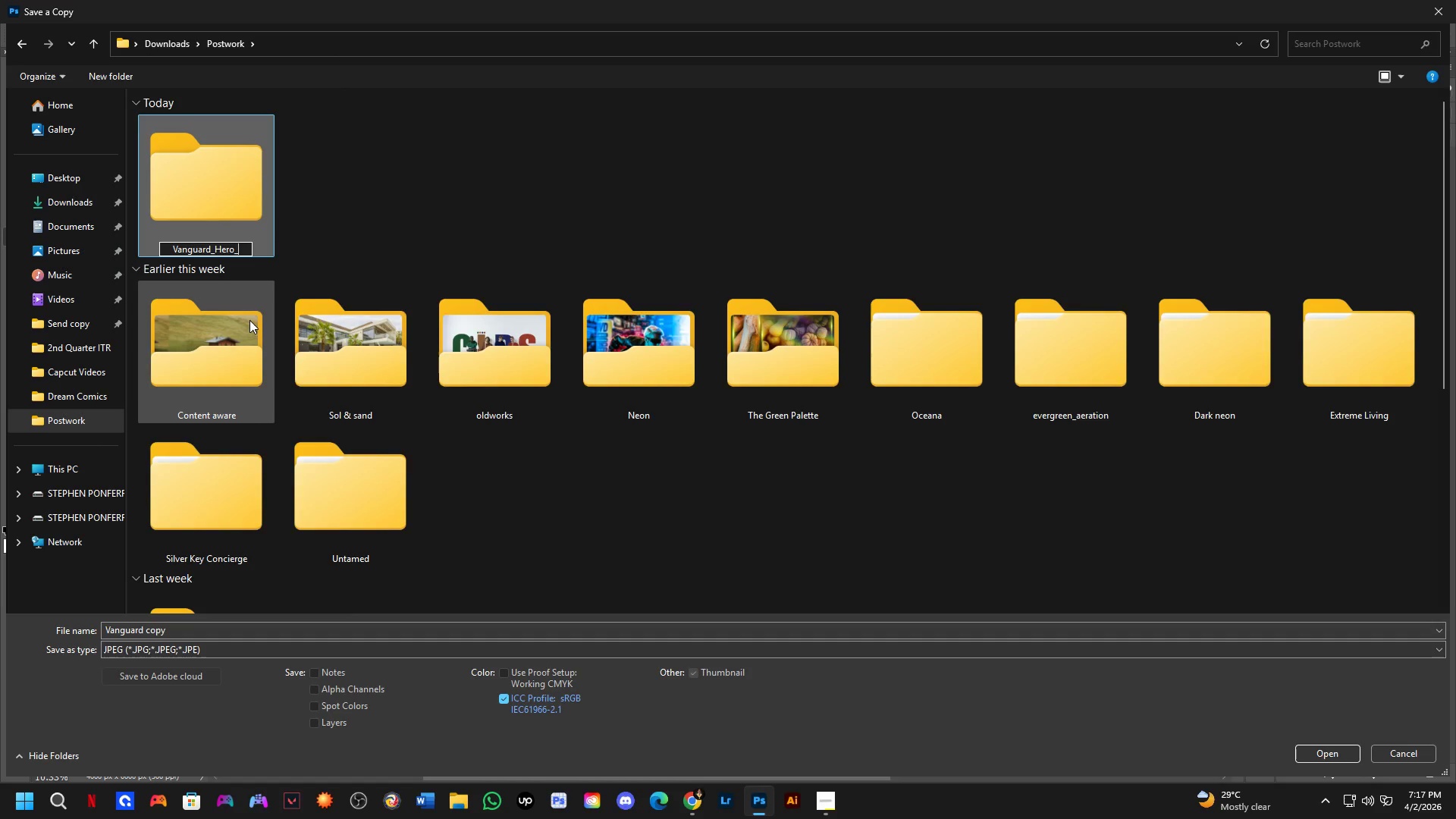 
key(Backspace)
 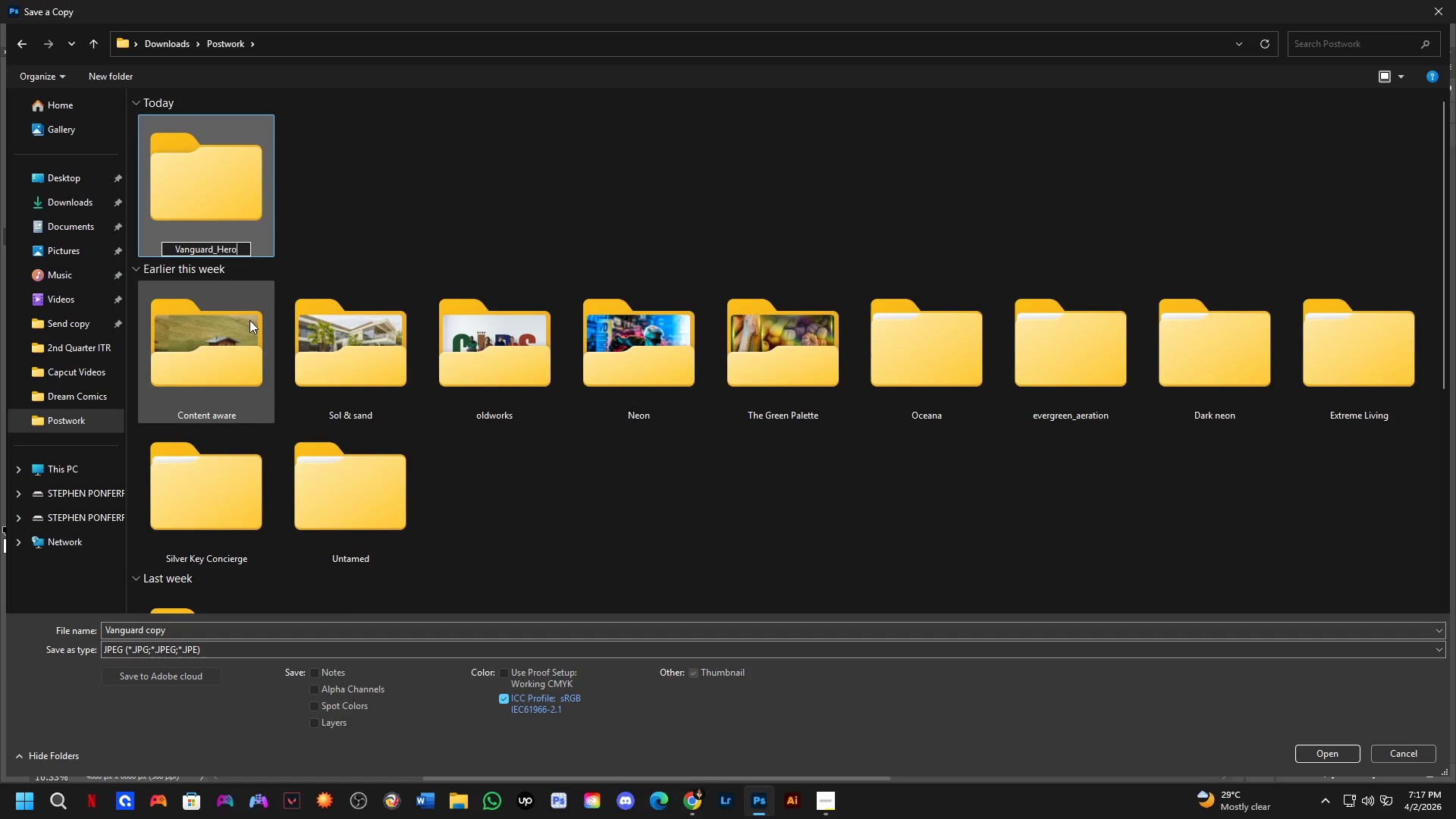 
key(Backspace)
 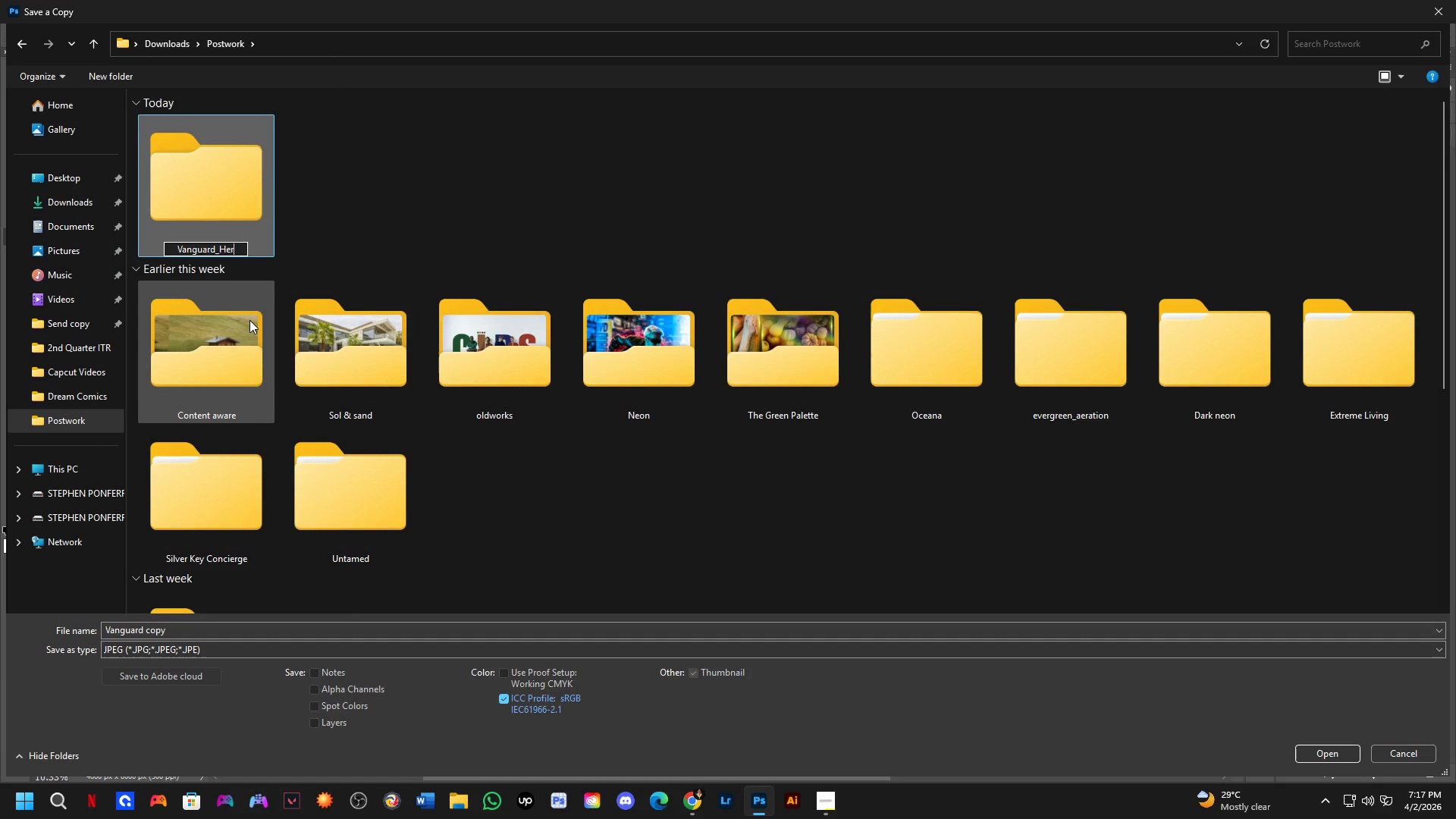 
key(Backspace)
 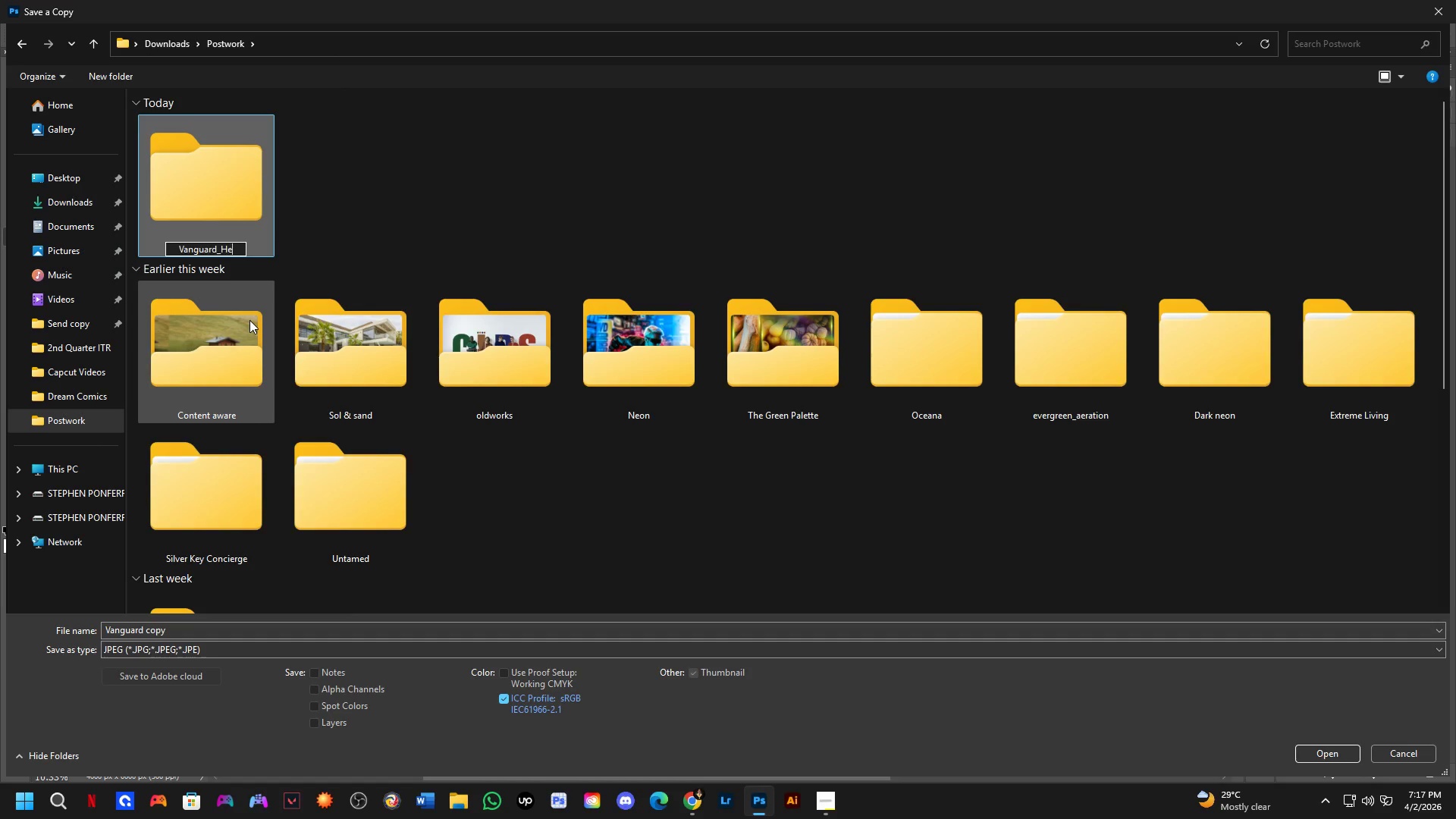 
key(Backspace)
 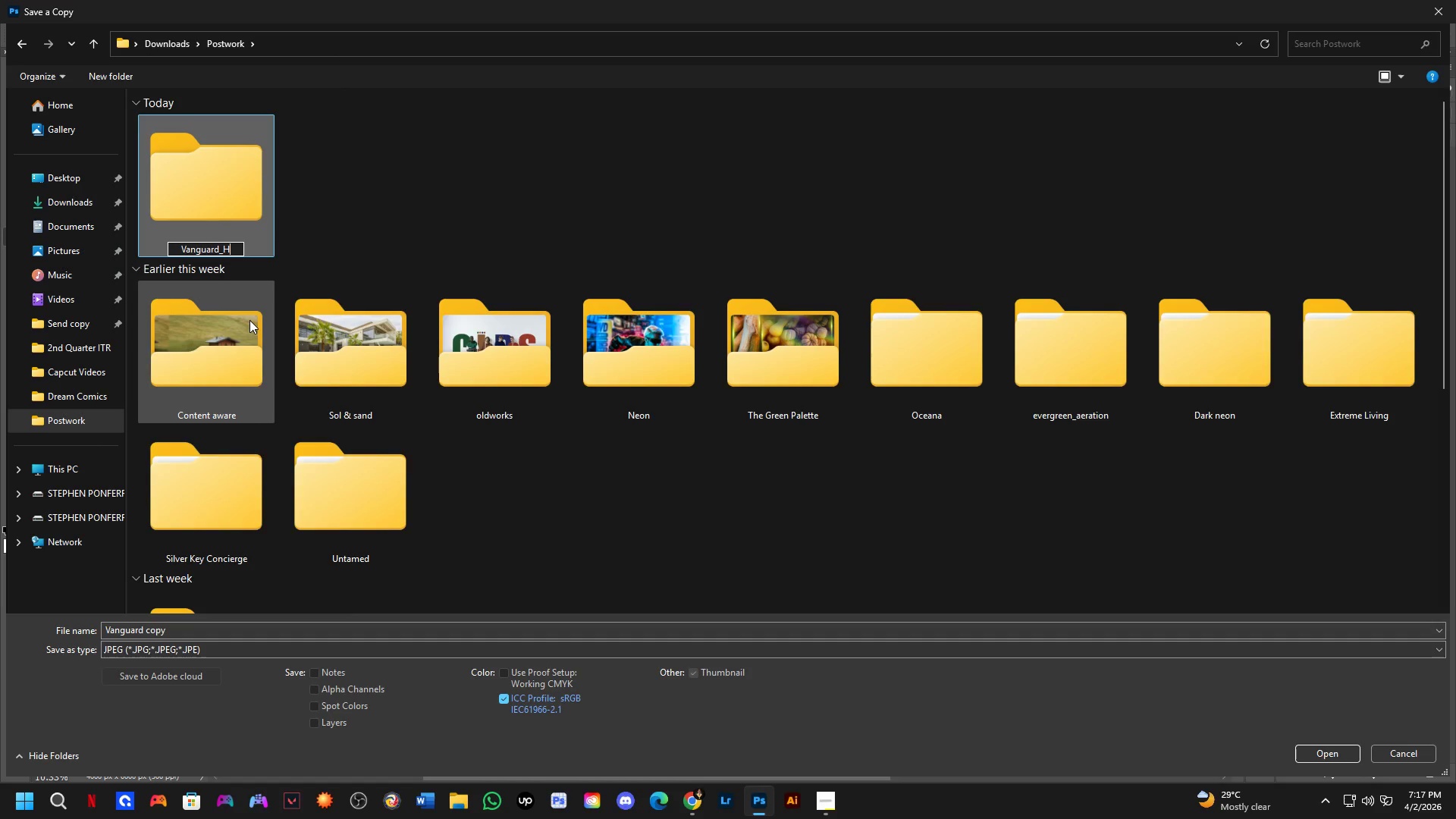 
key(Backspace)
 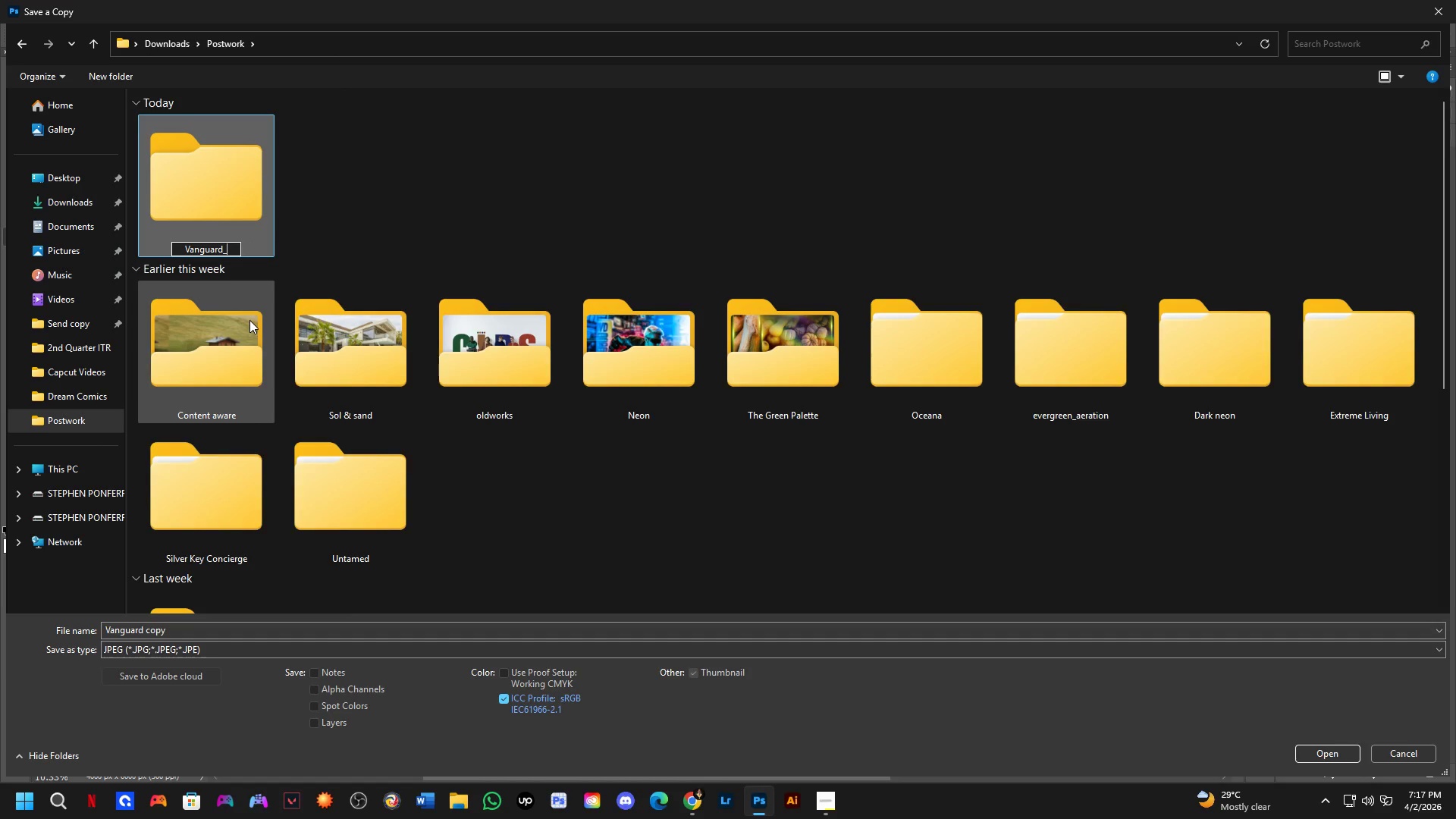 
key(Backspace)
 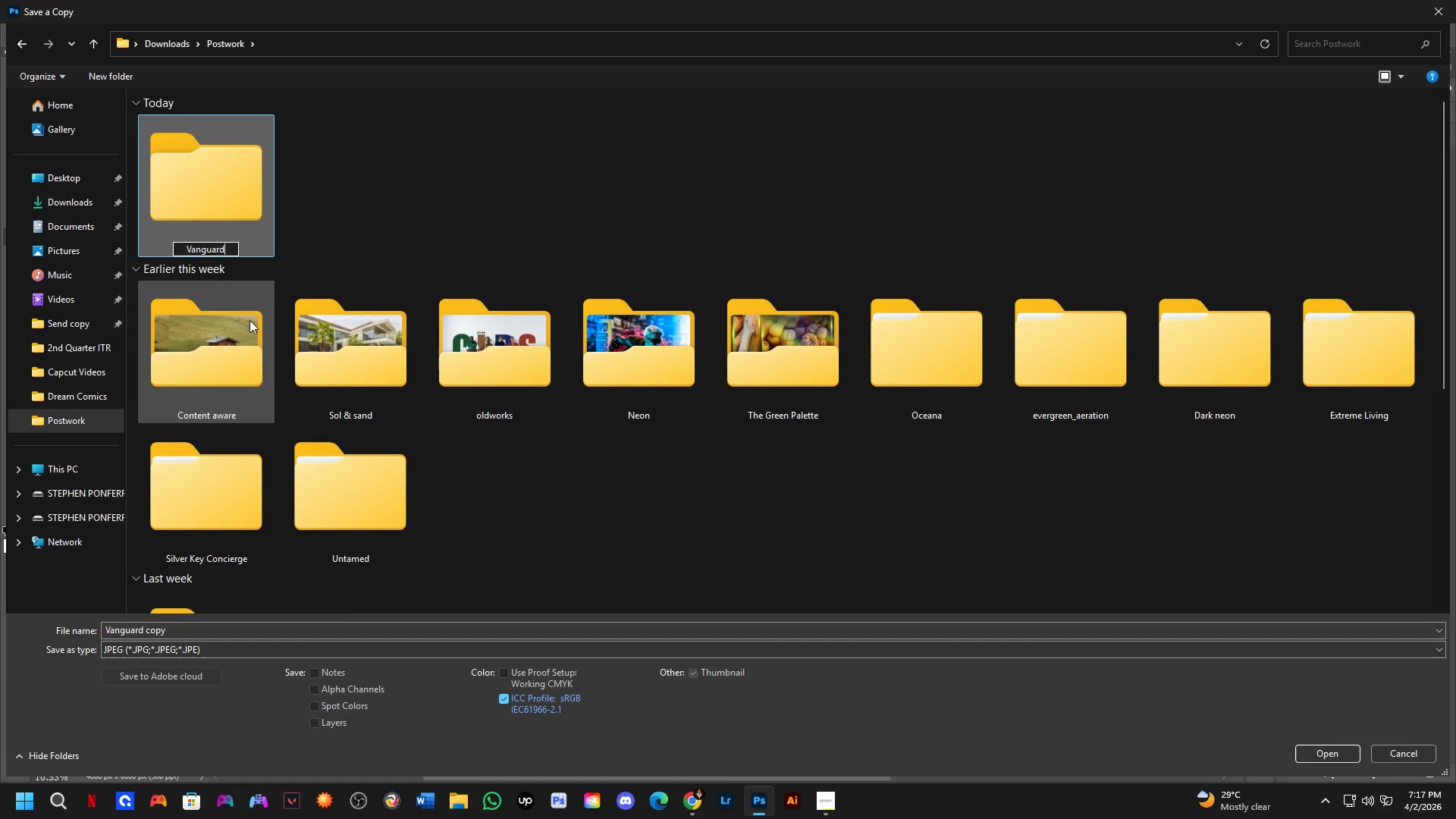 
key(NumpadEnter)
 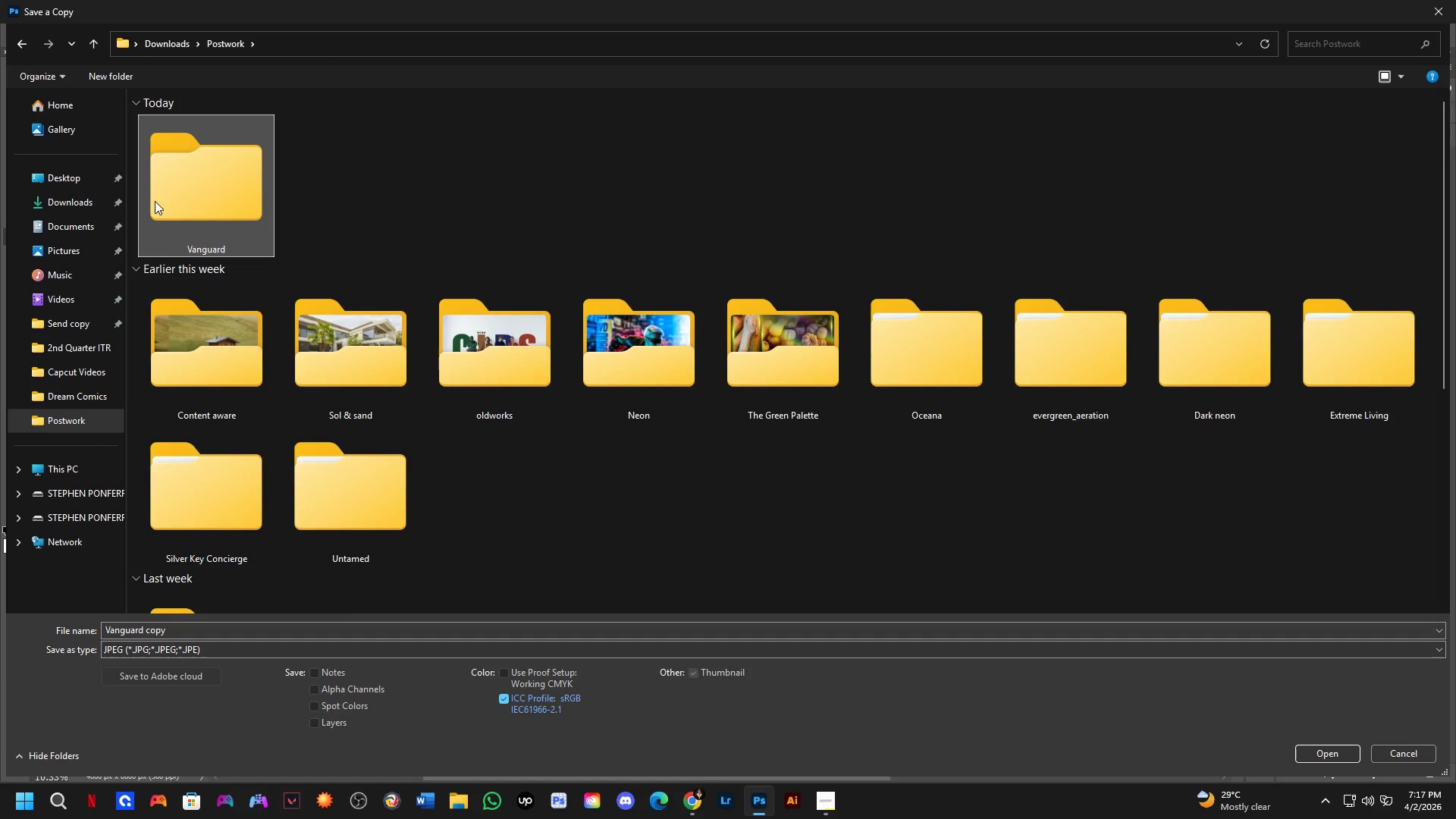 
double_click([212, 187])
 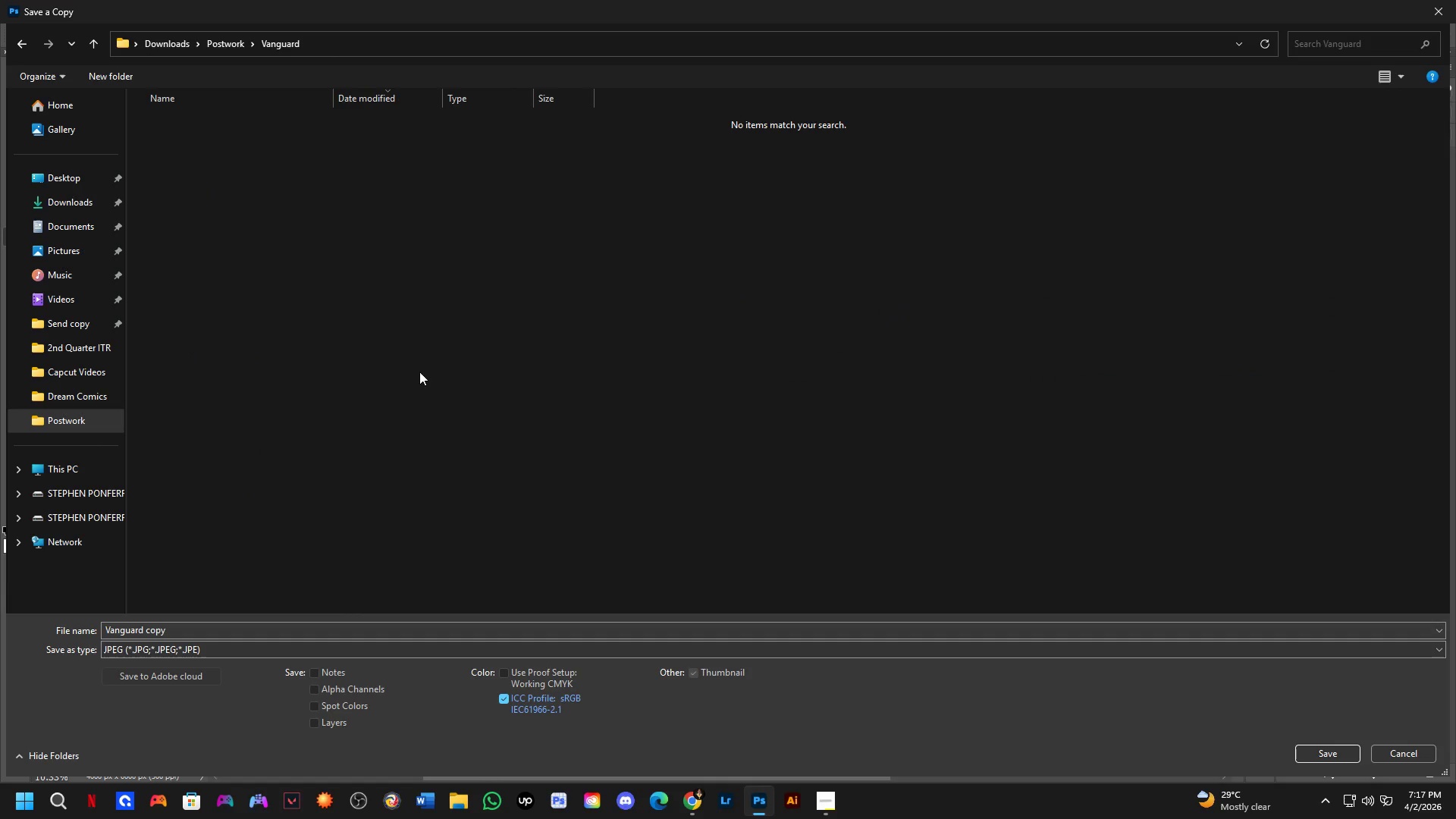 
hold_key(key=ControlLeft, duration=0.41)
 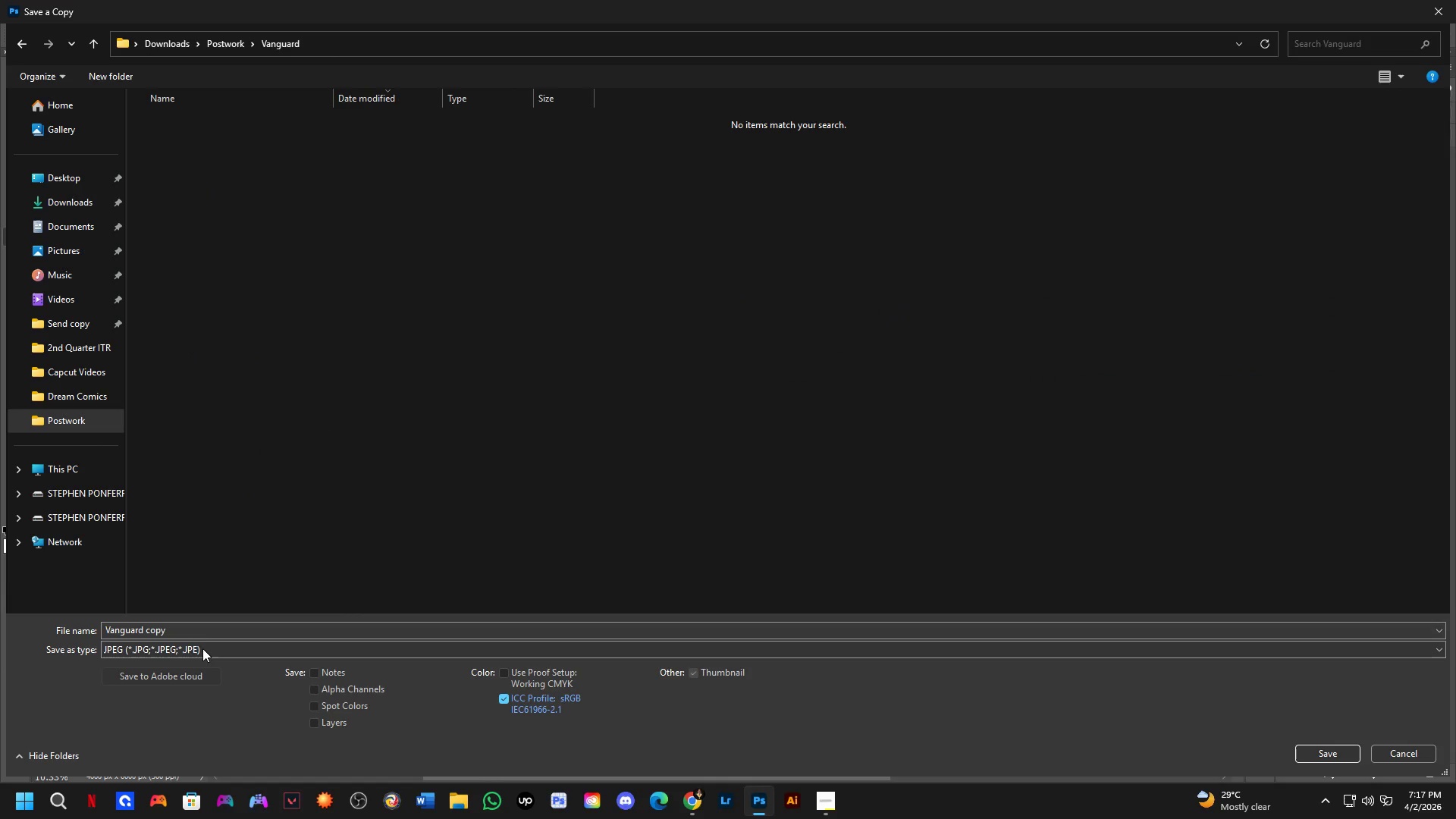 
left_click([198, 634])
 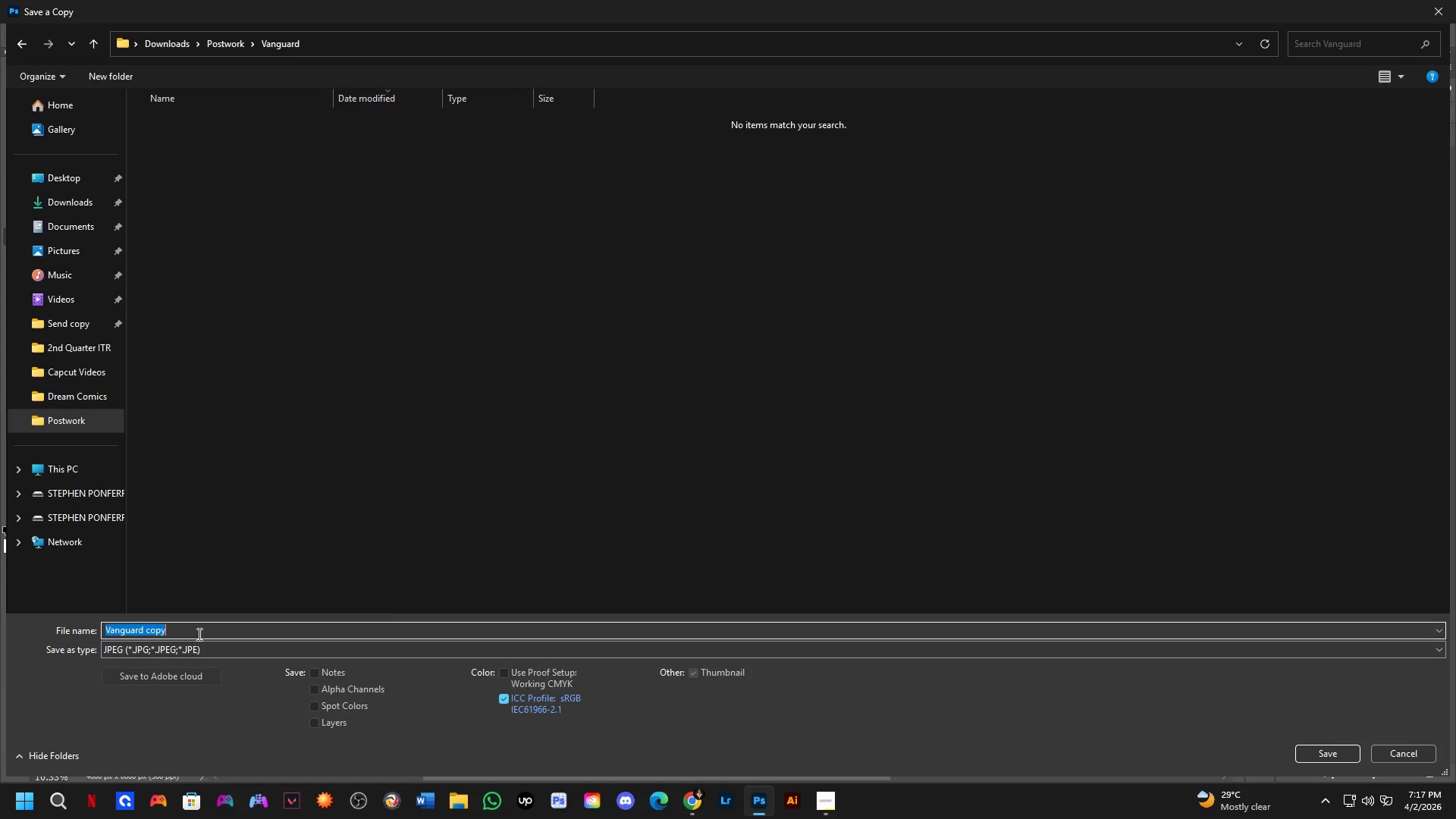 
key(Control+V)
 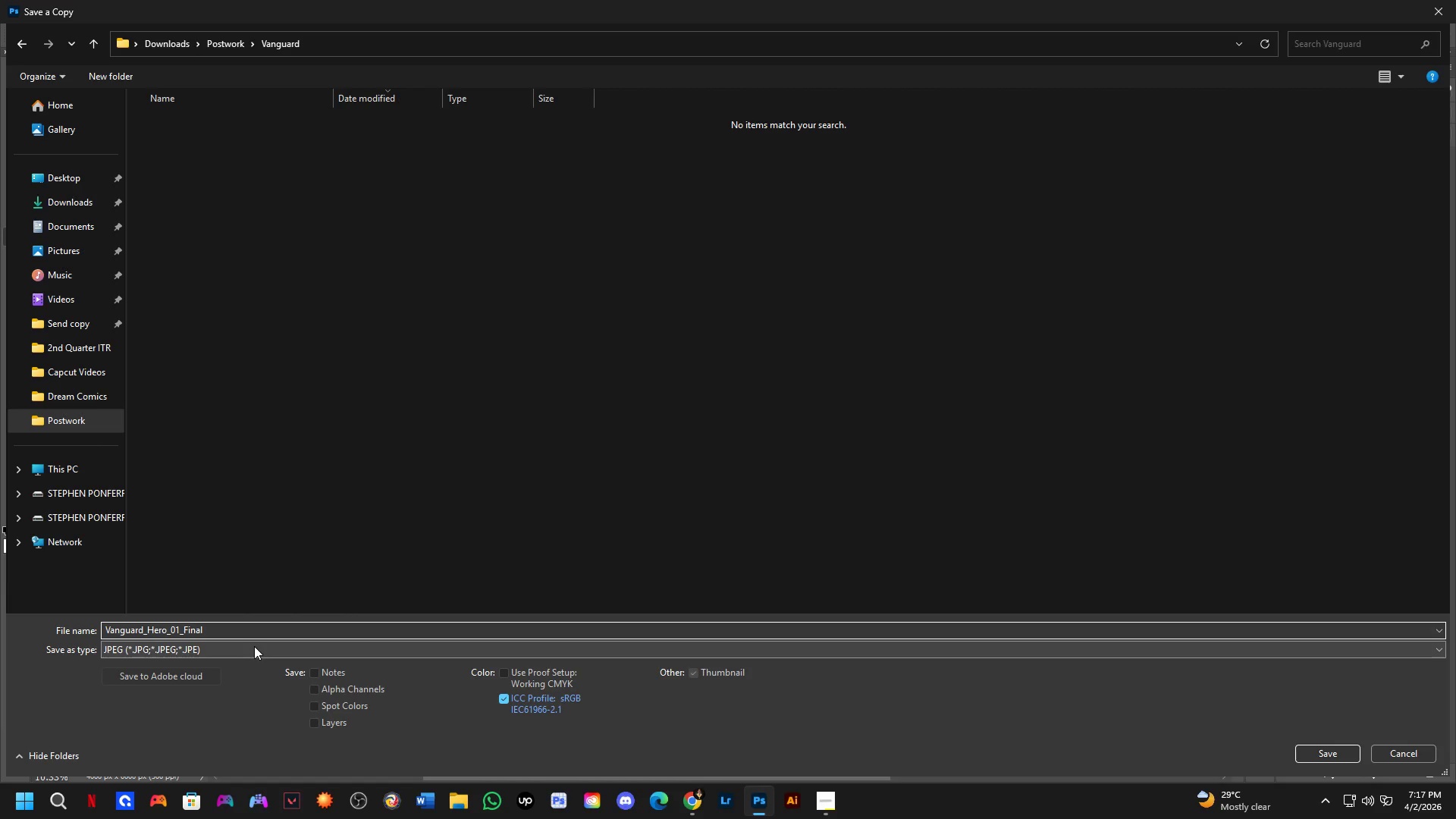 
key(NumpadEnter)
 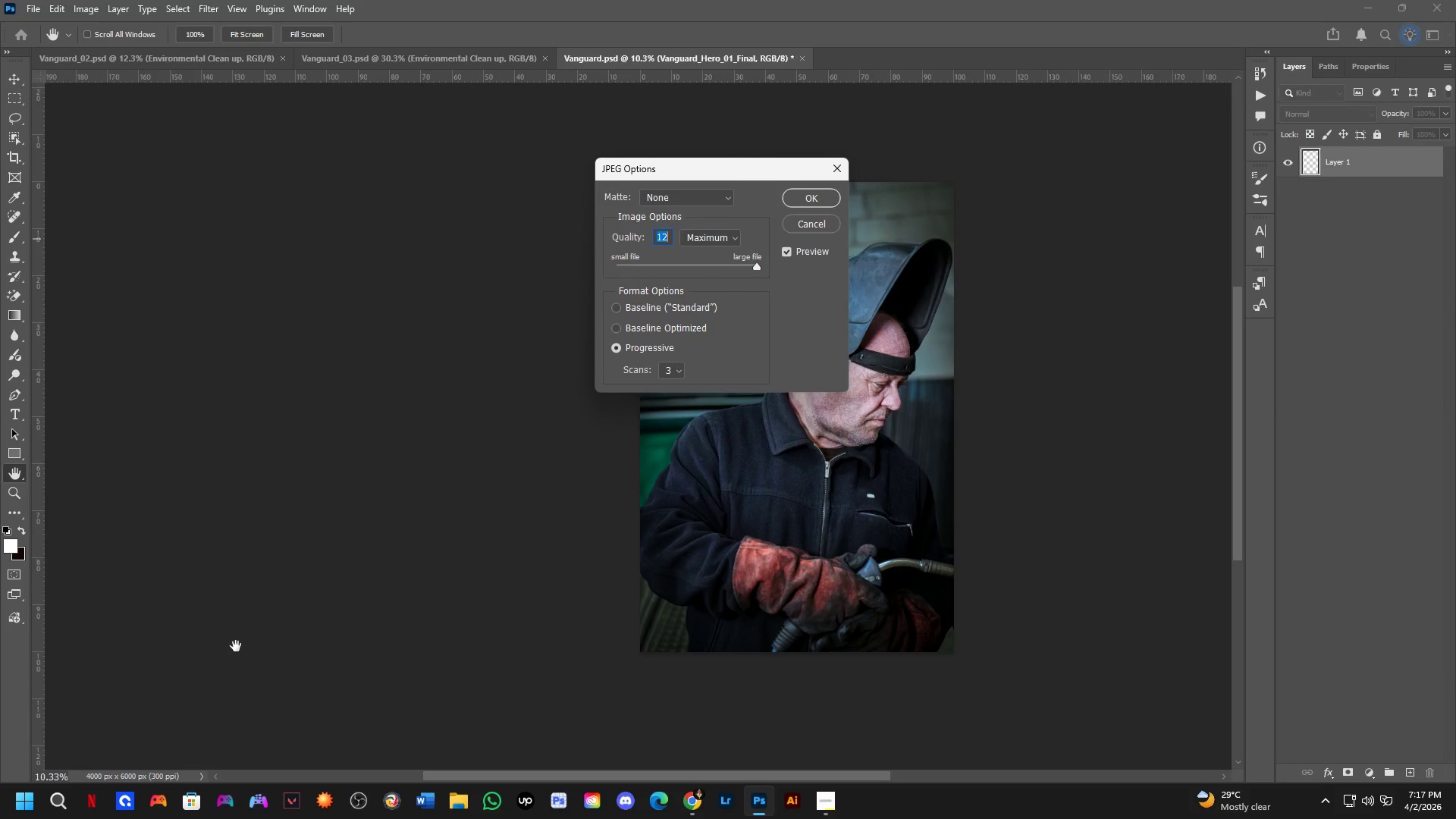 
key(NumpadEnter)
 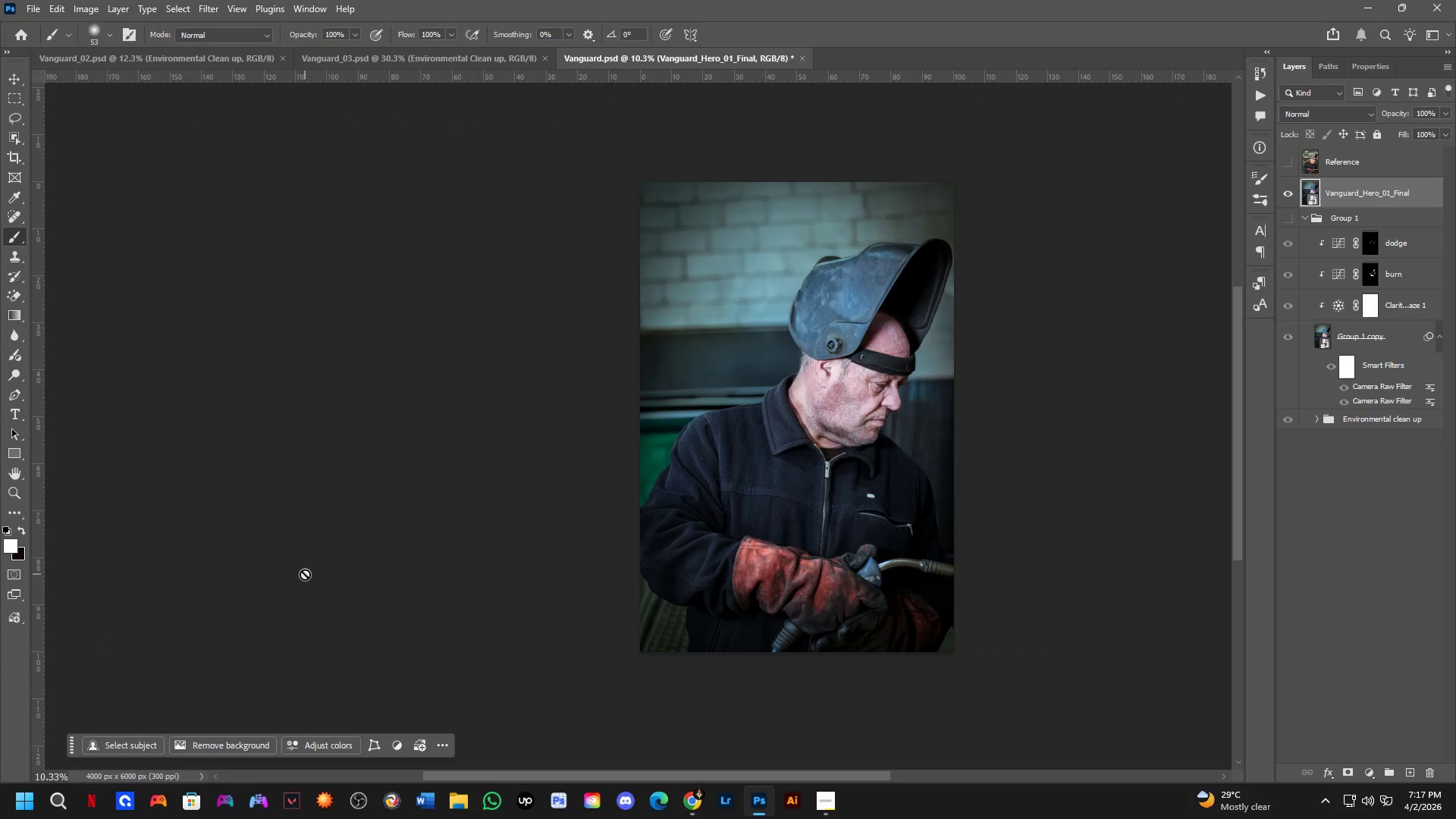 
key(Shift+ShiftLeft)
 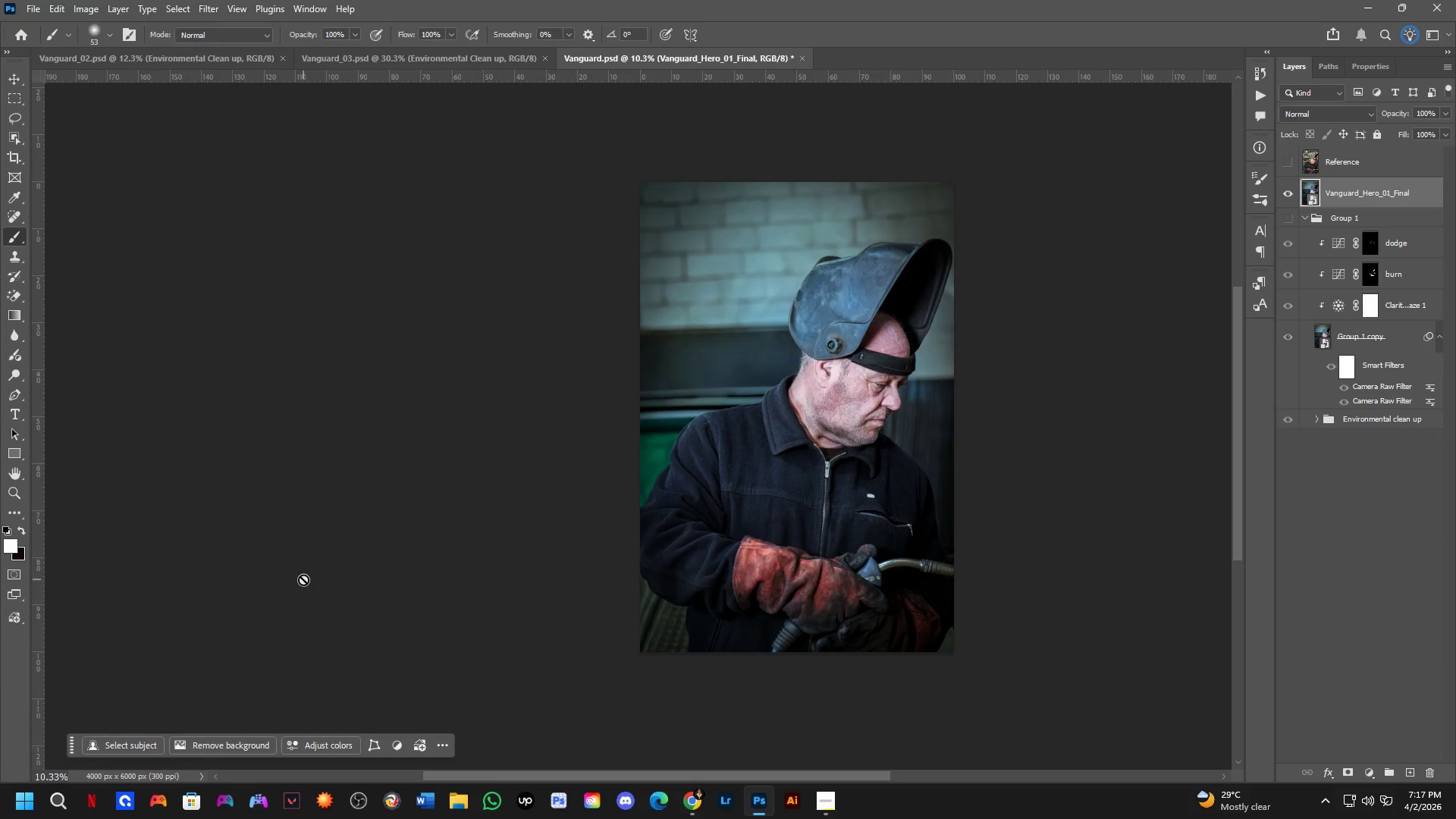 
key(Control+ControlLeft)
 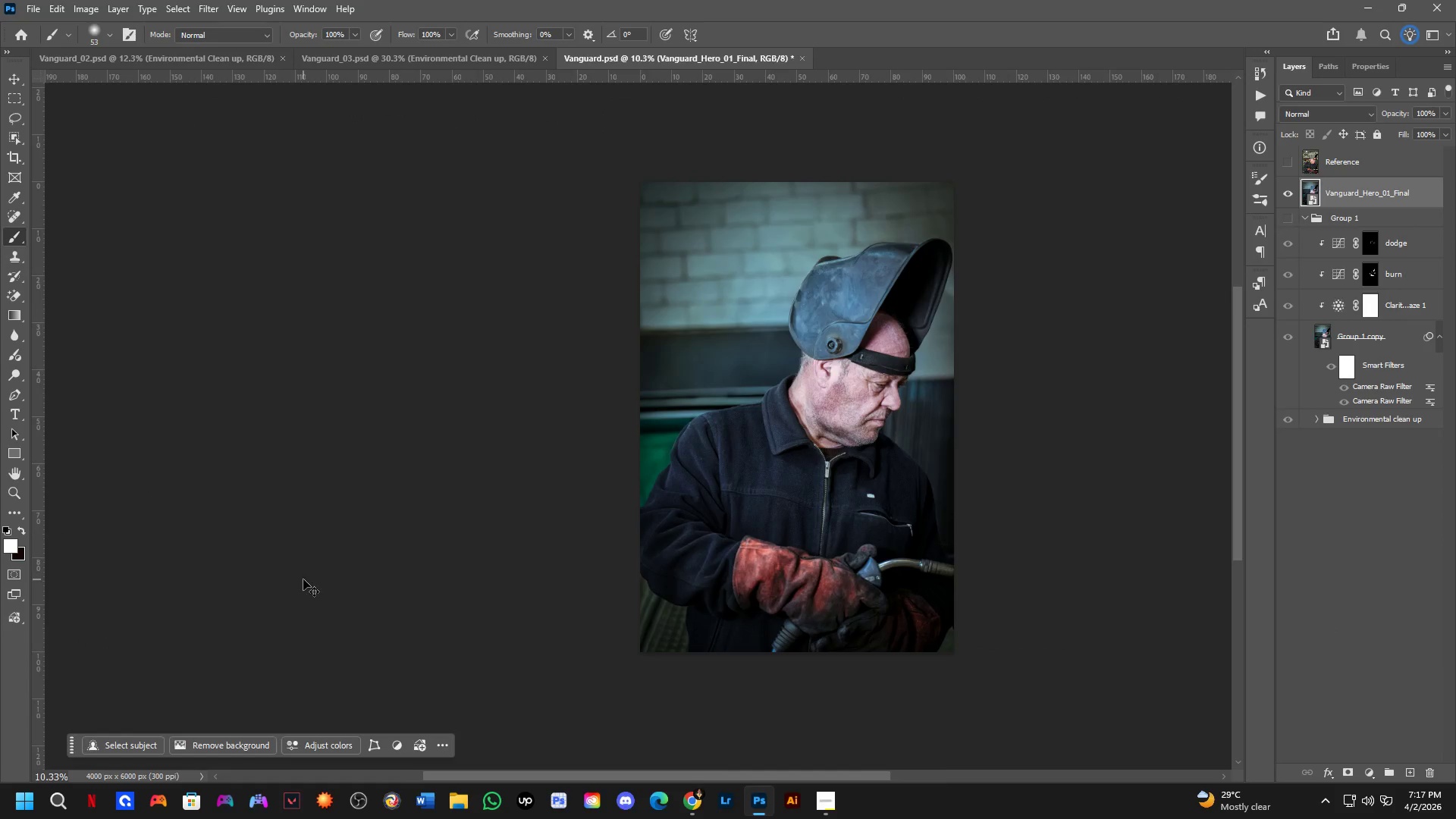 
key(Control+Tab)
 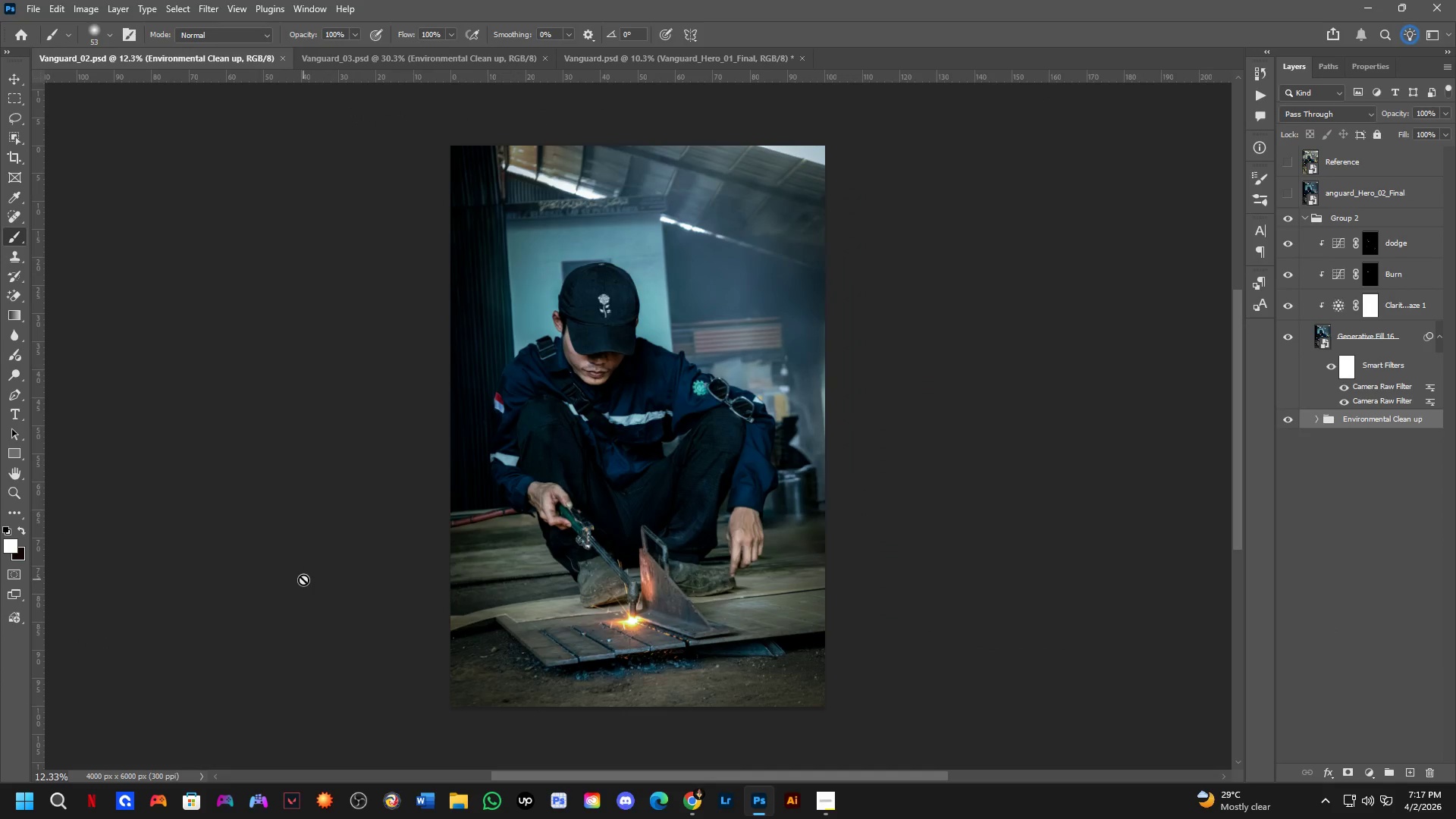 
key(Control+Shift+S)
 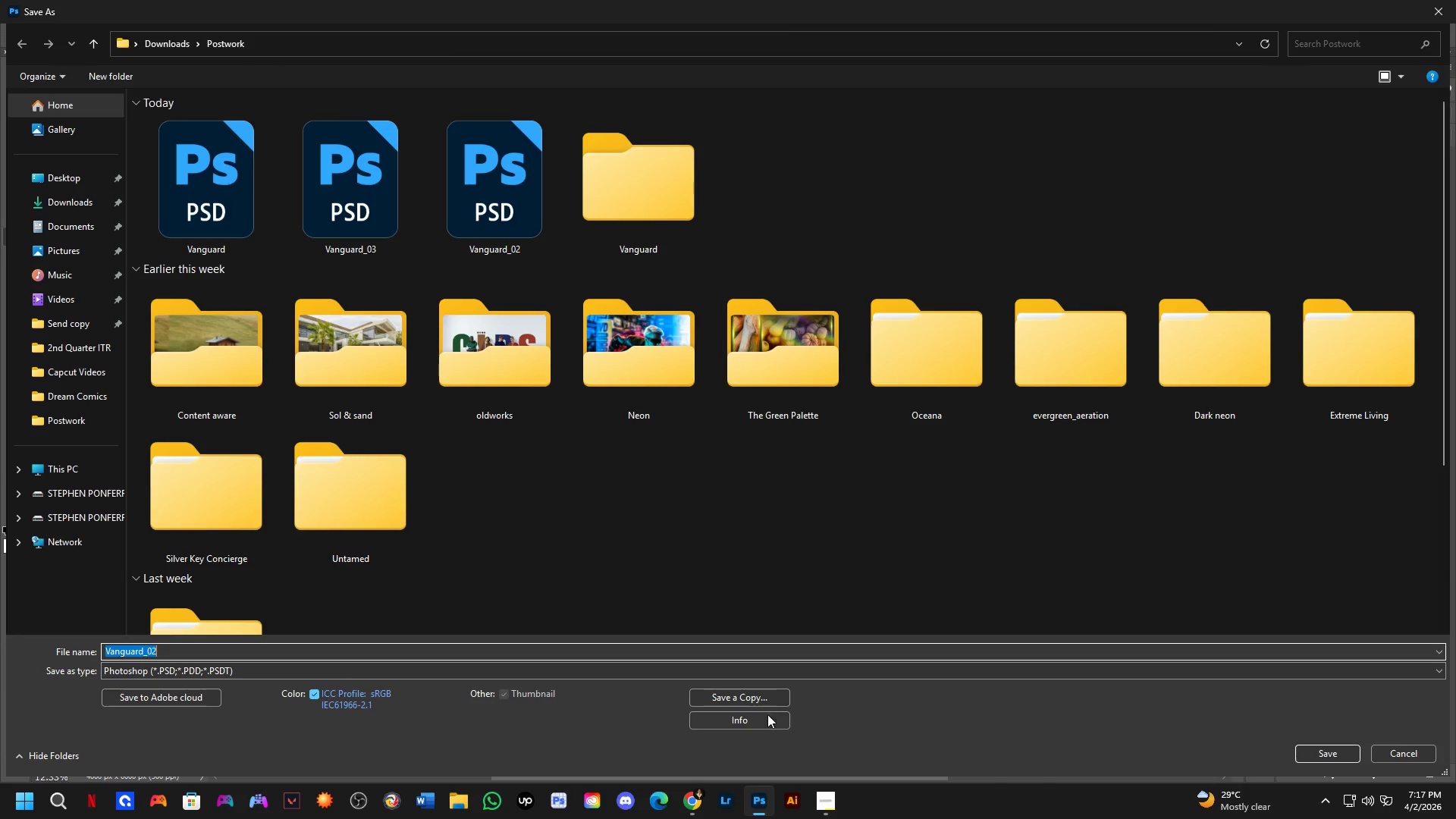 
left_click([758, 697])
 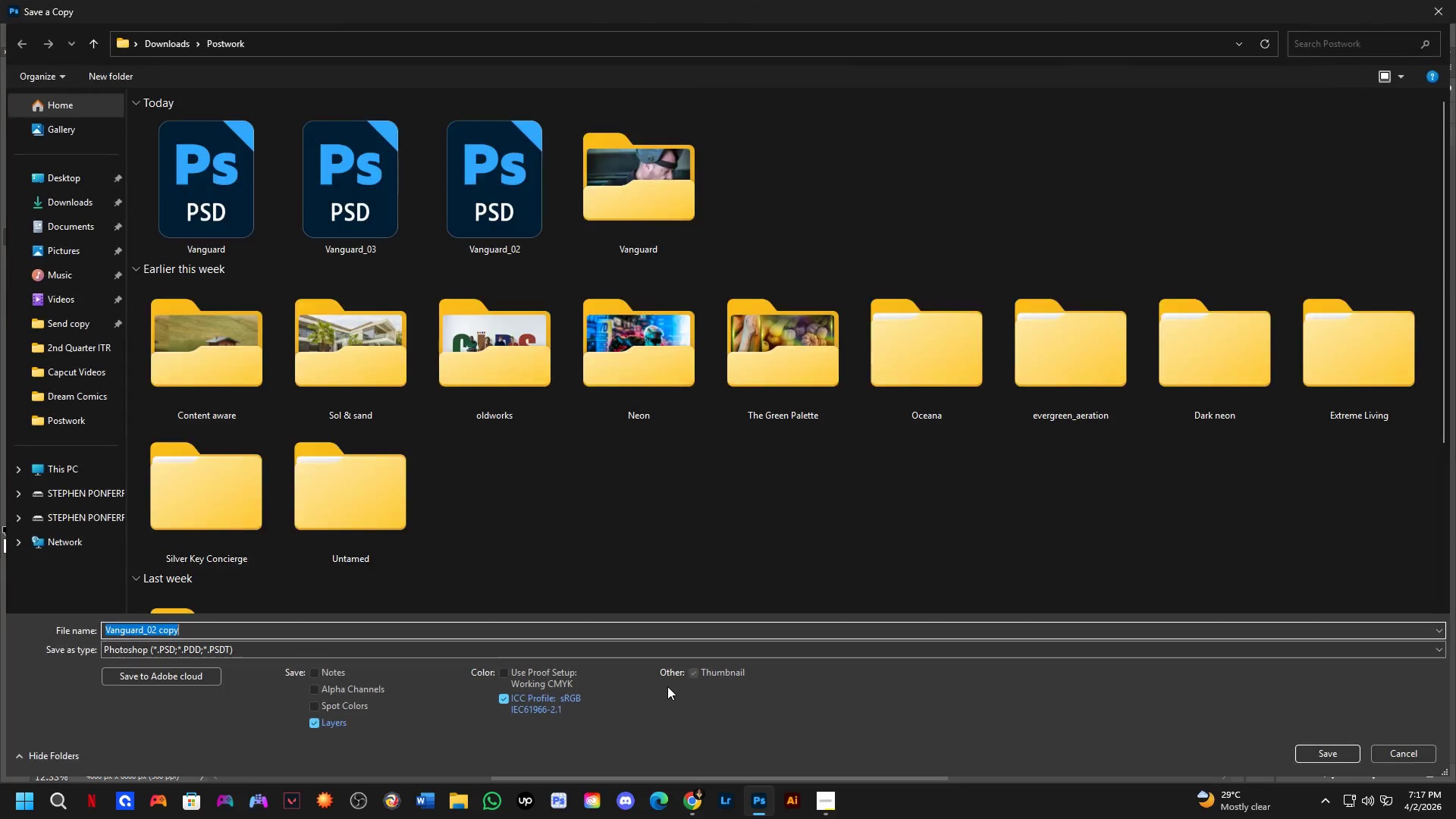 
left_click([654, 635])
 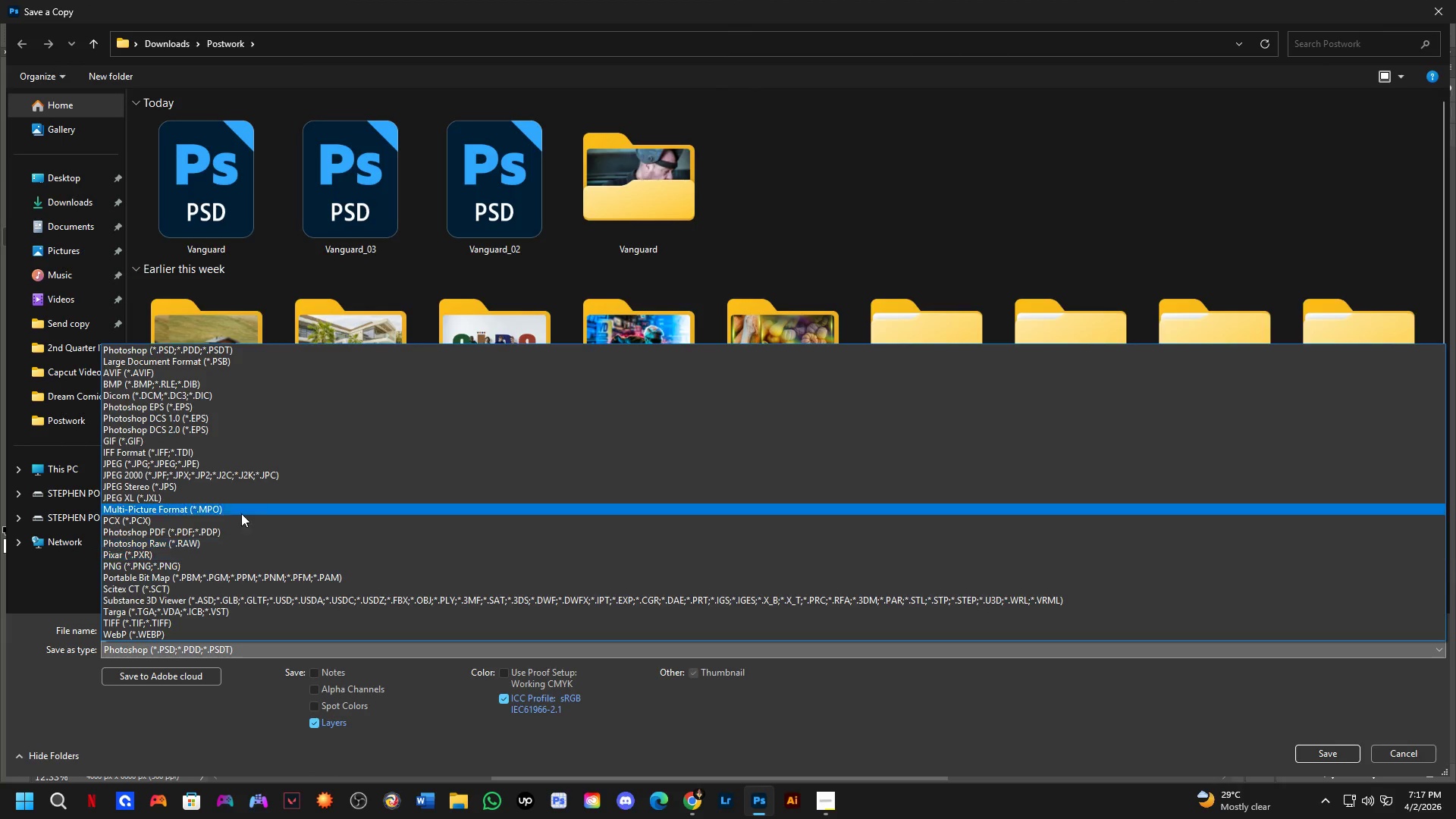 
left_click([293, 461])
 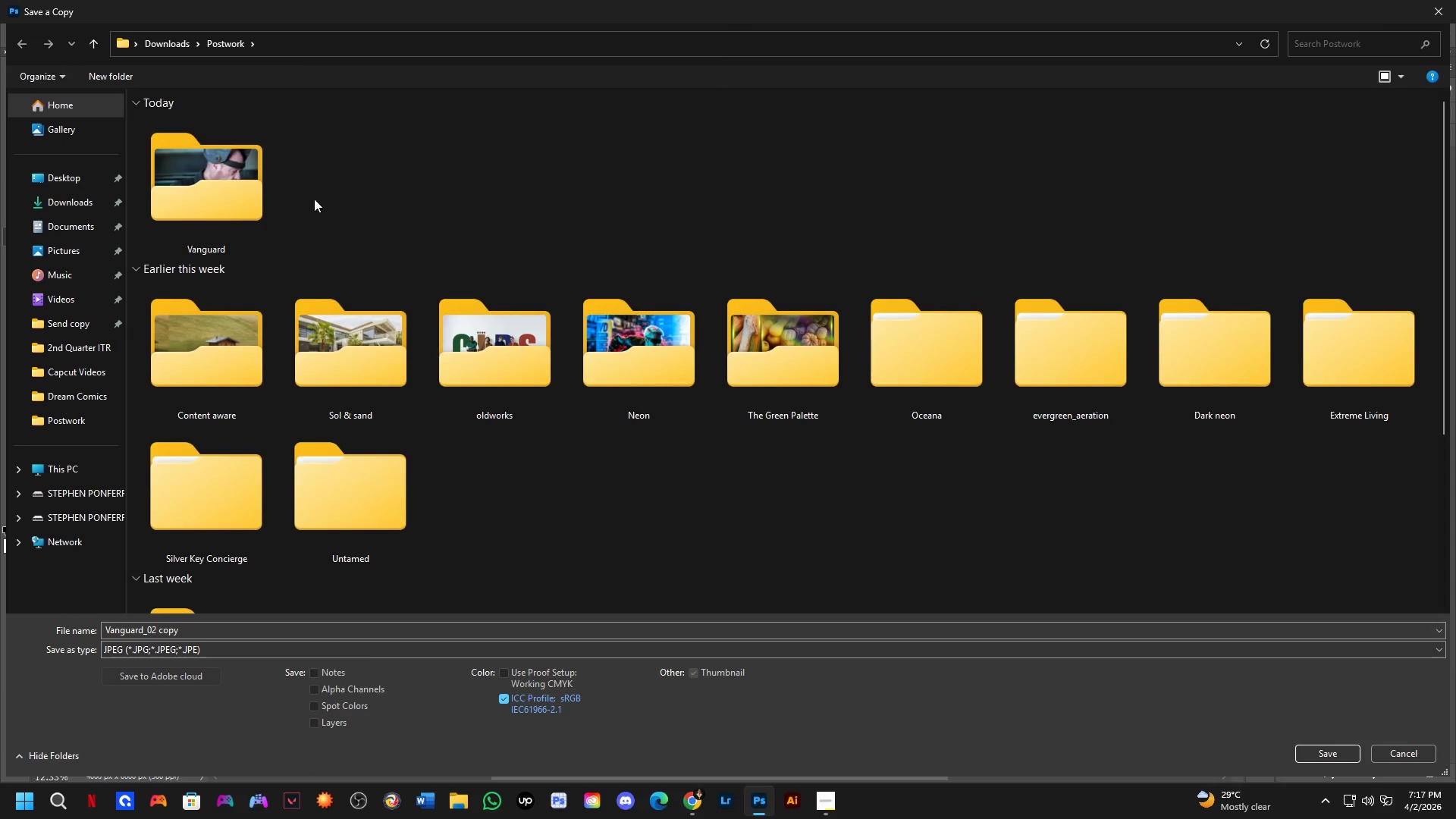 
double_click([233, 189])
 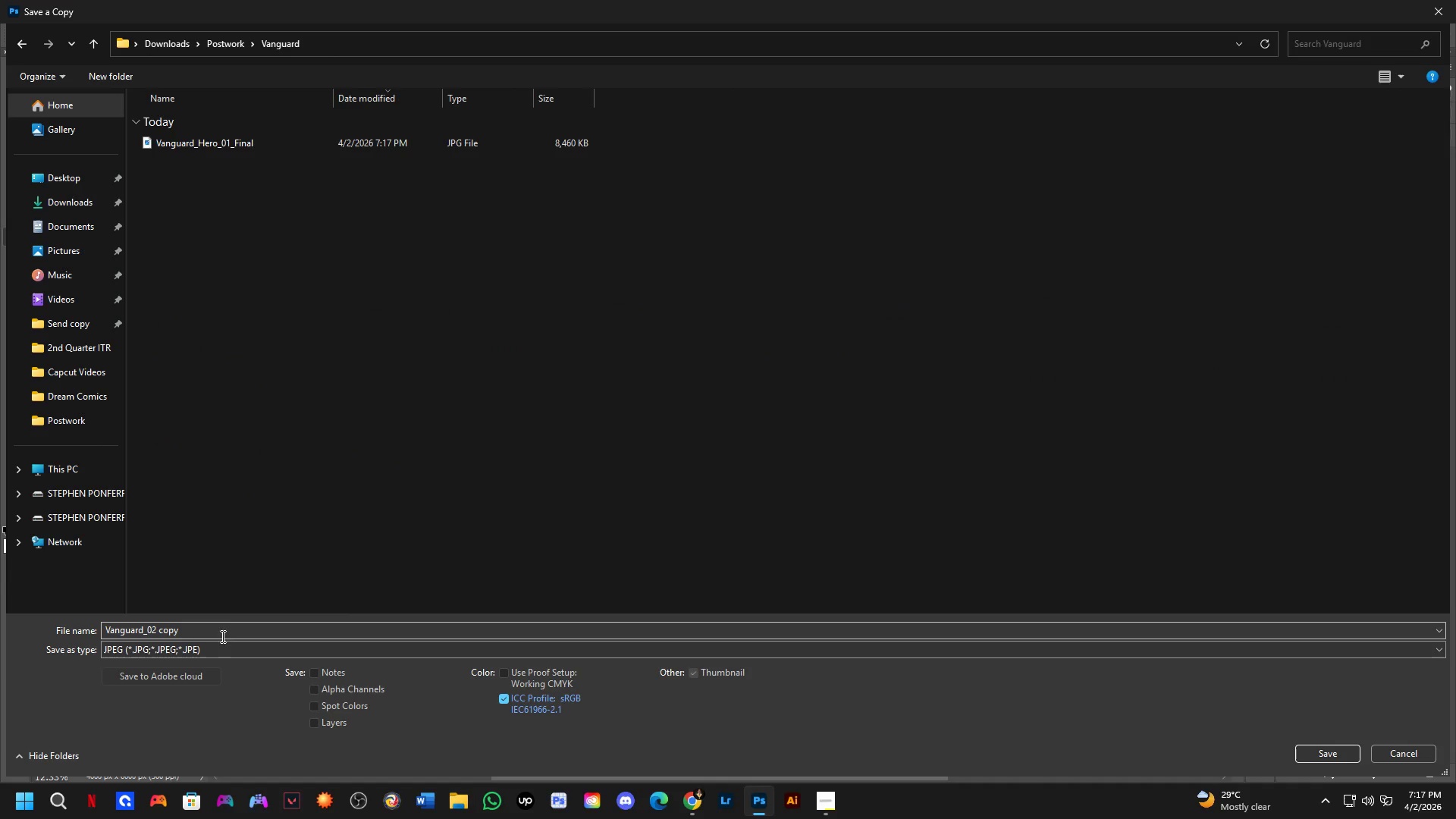 
left_click([271, 140])
 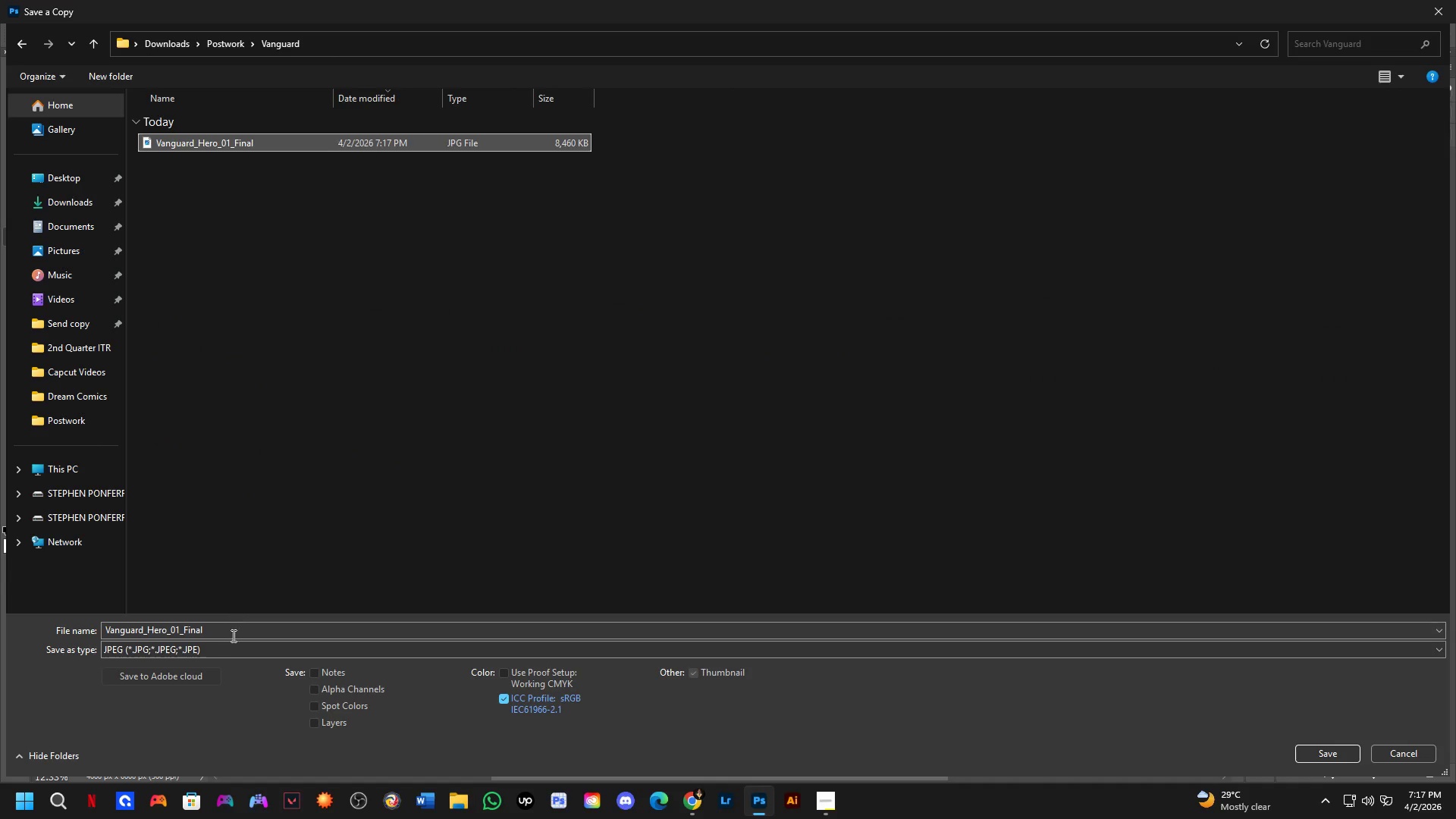 
left_click([232, 638])
 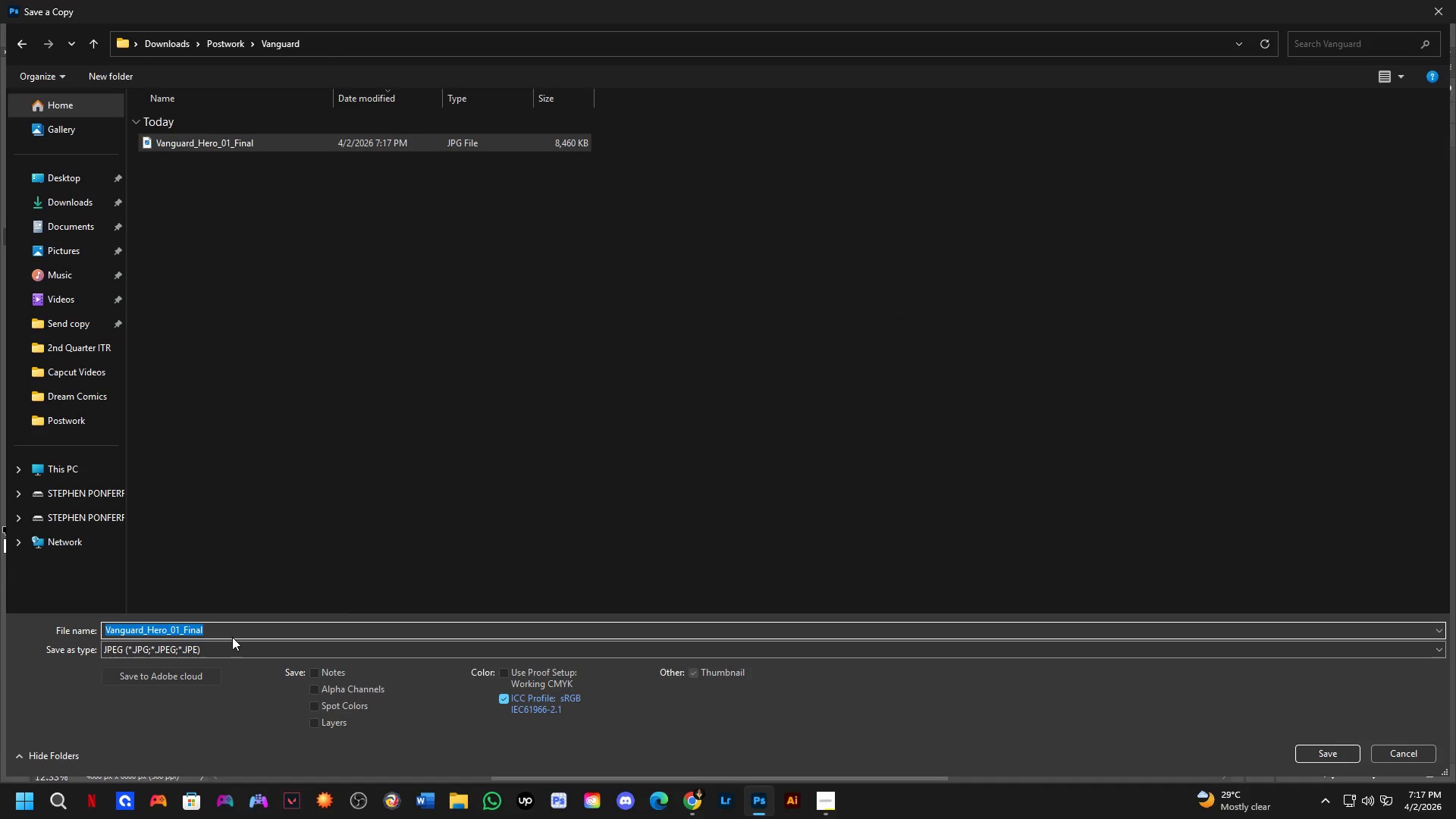 
key(ArrowRight)
 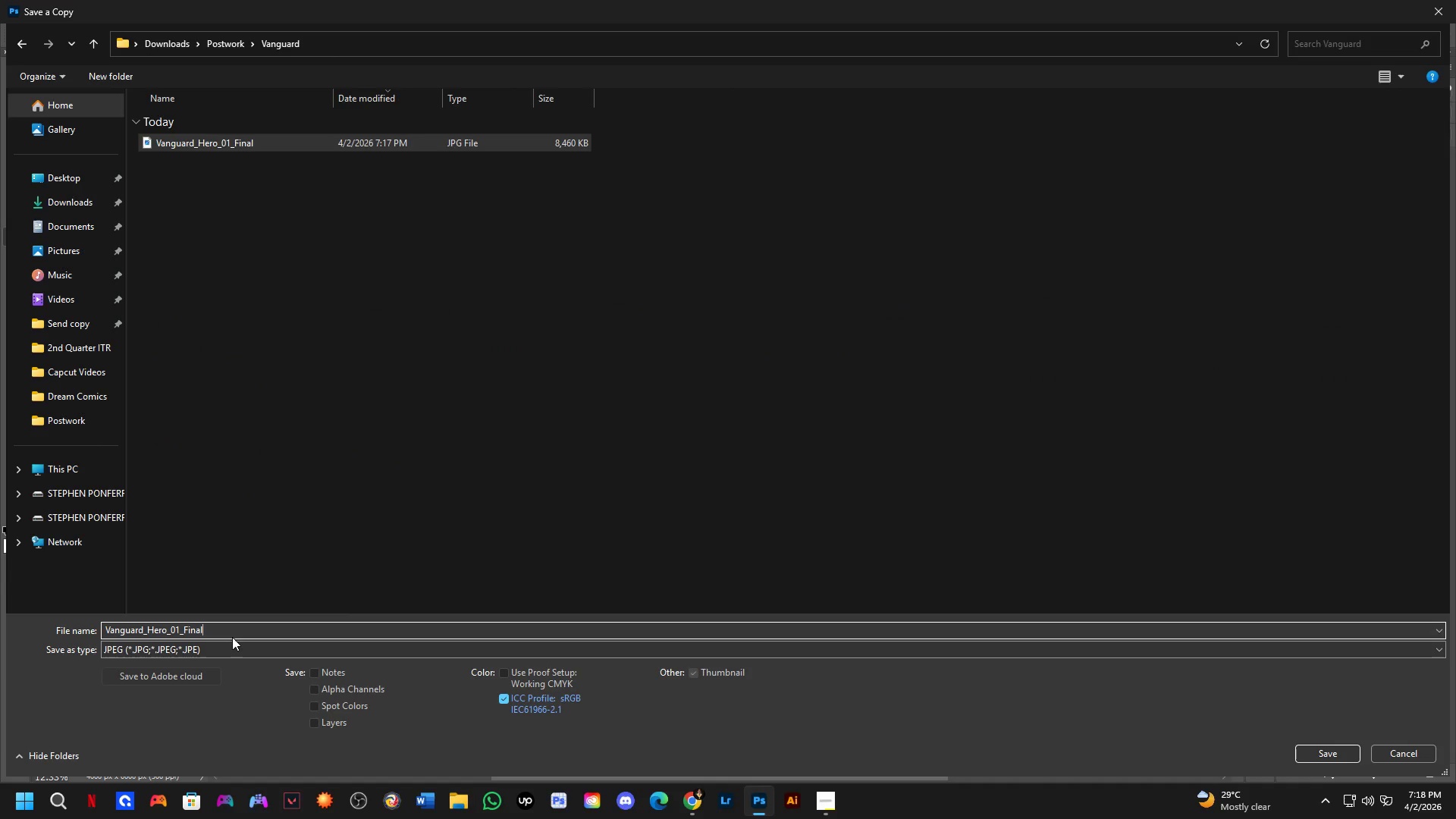 
key(ArrowLeft)
 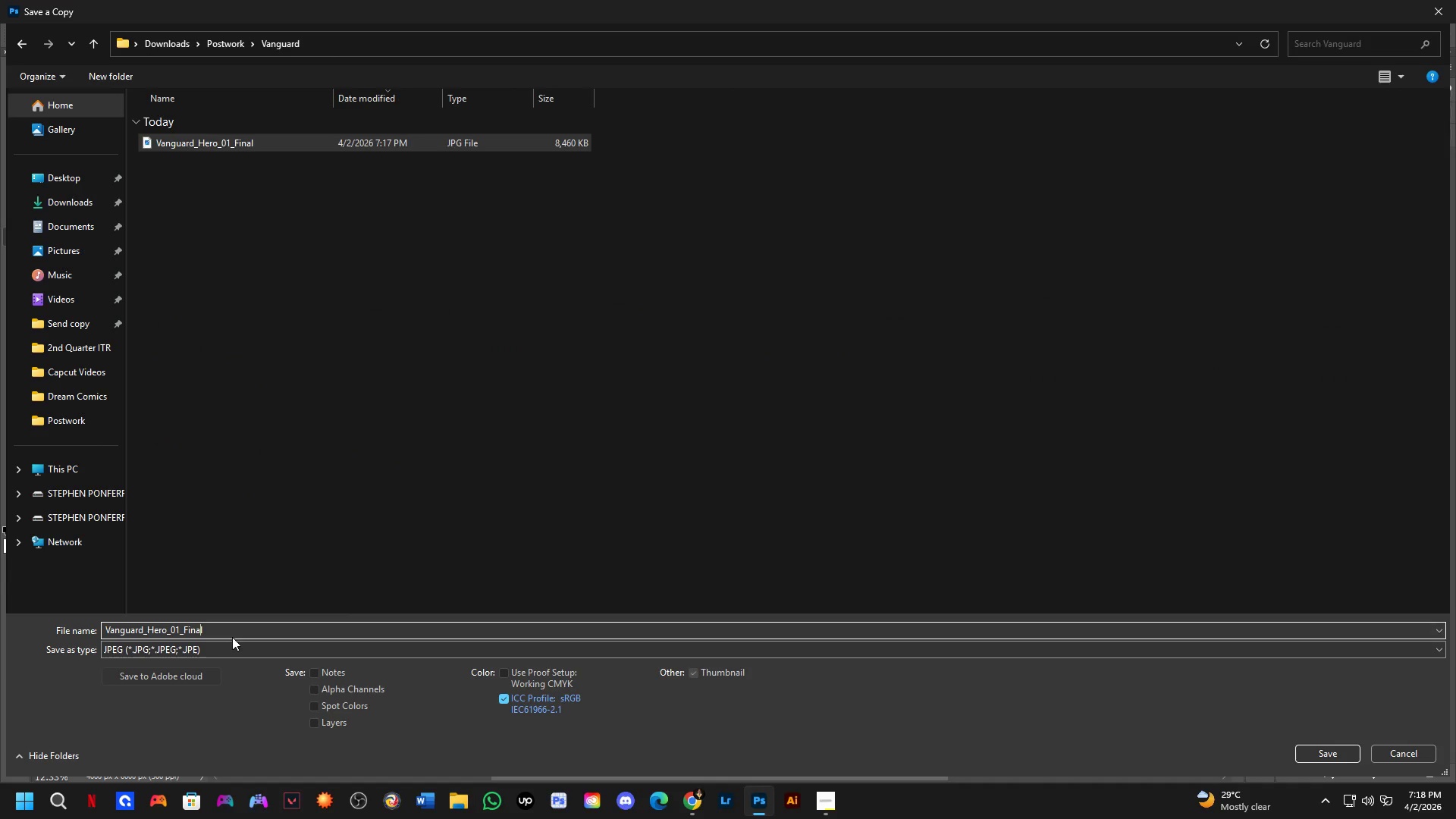 
key(ArrowLeft)
 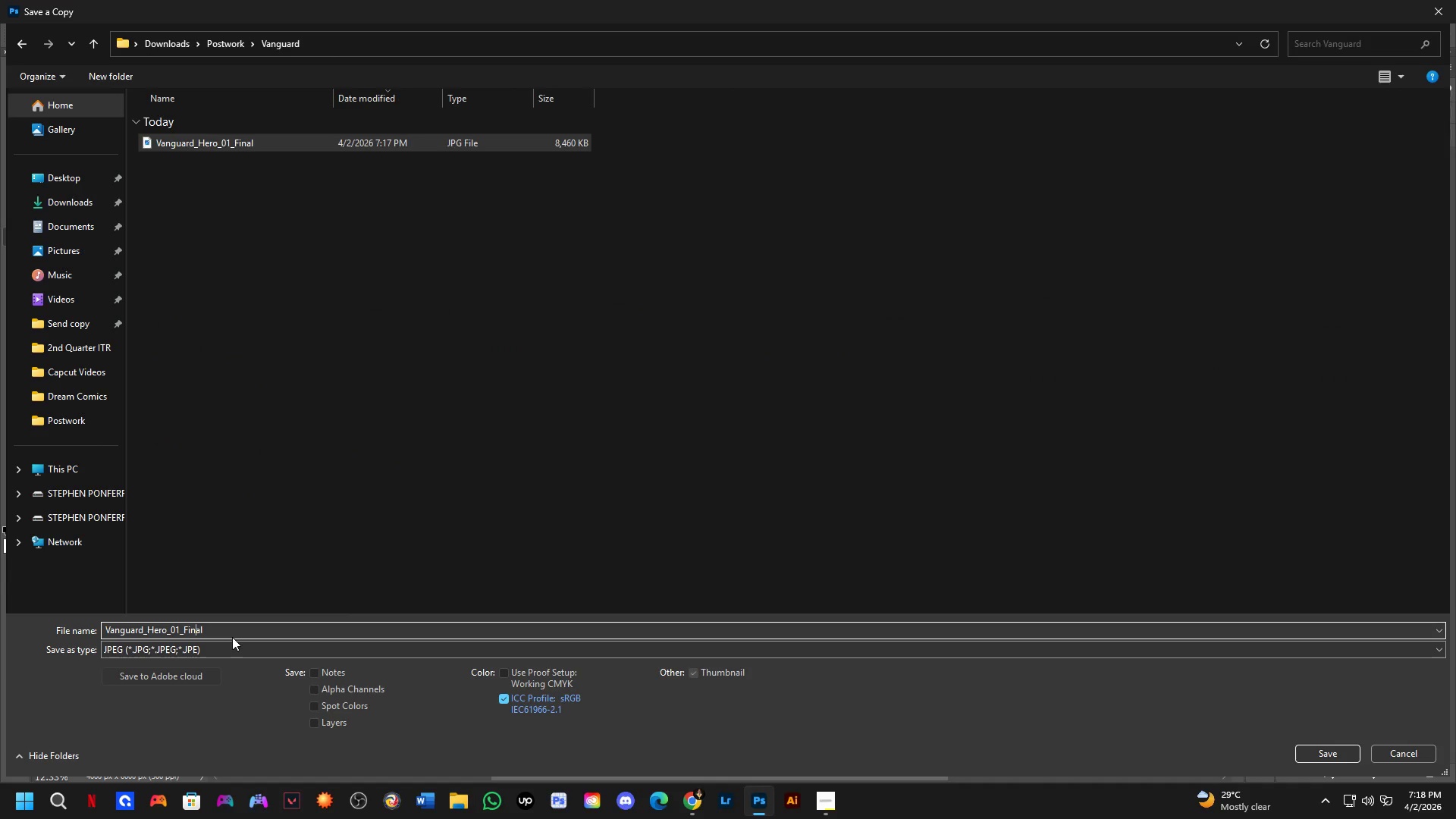 
key(ArrowLeft)
 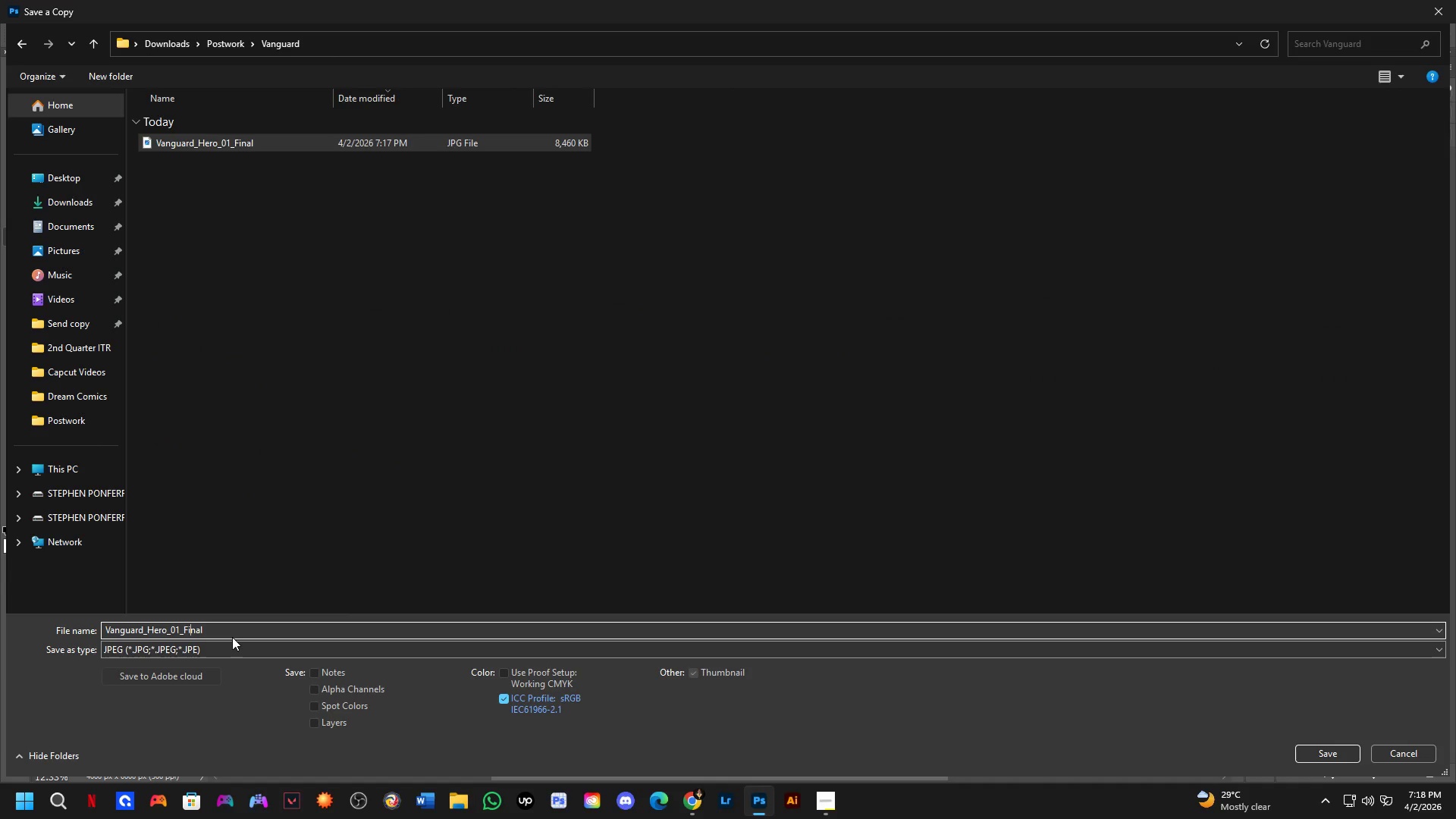 
key(ArrowLeft)
 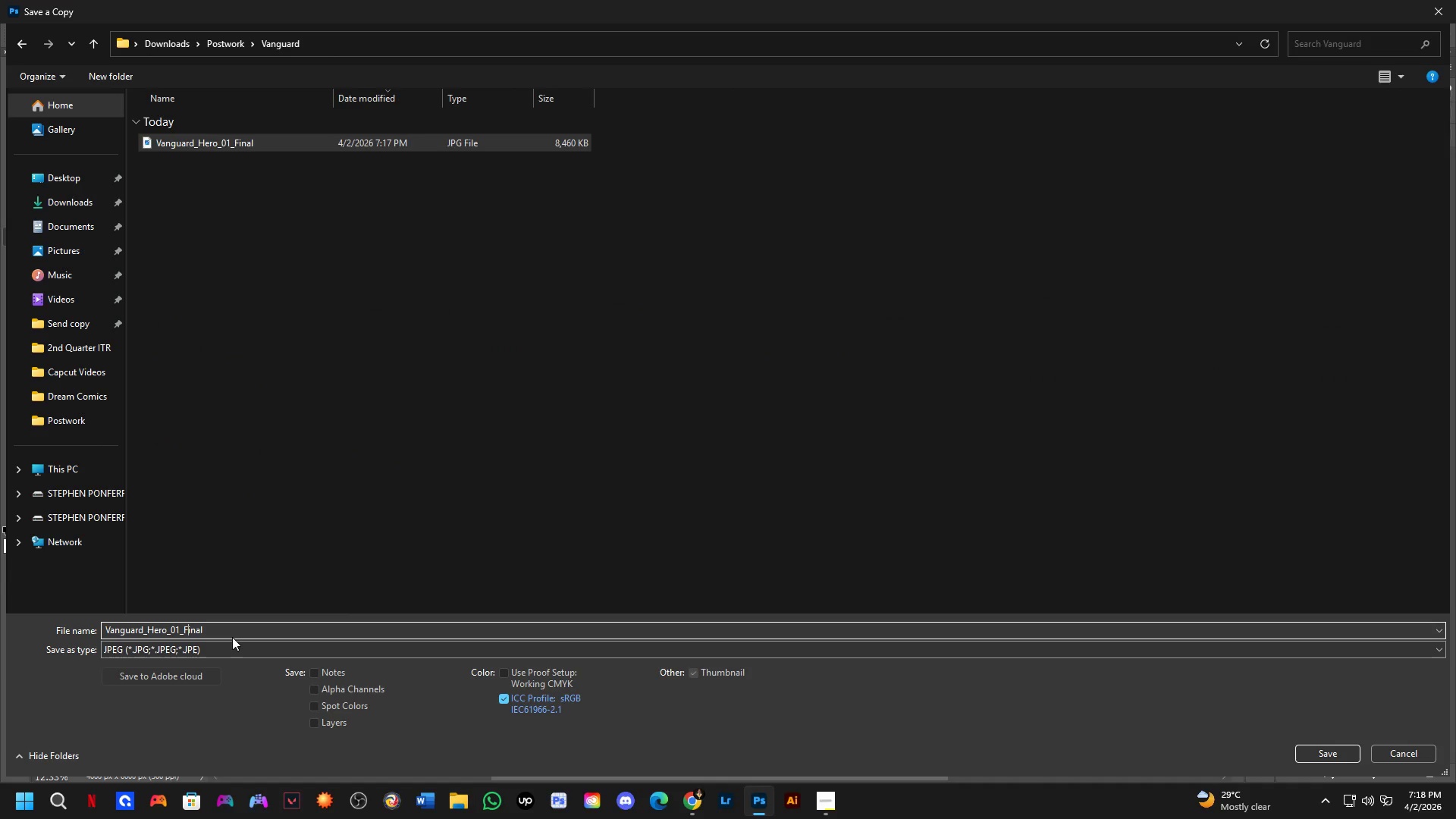 
key(ArrowLeft)
 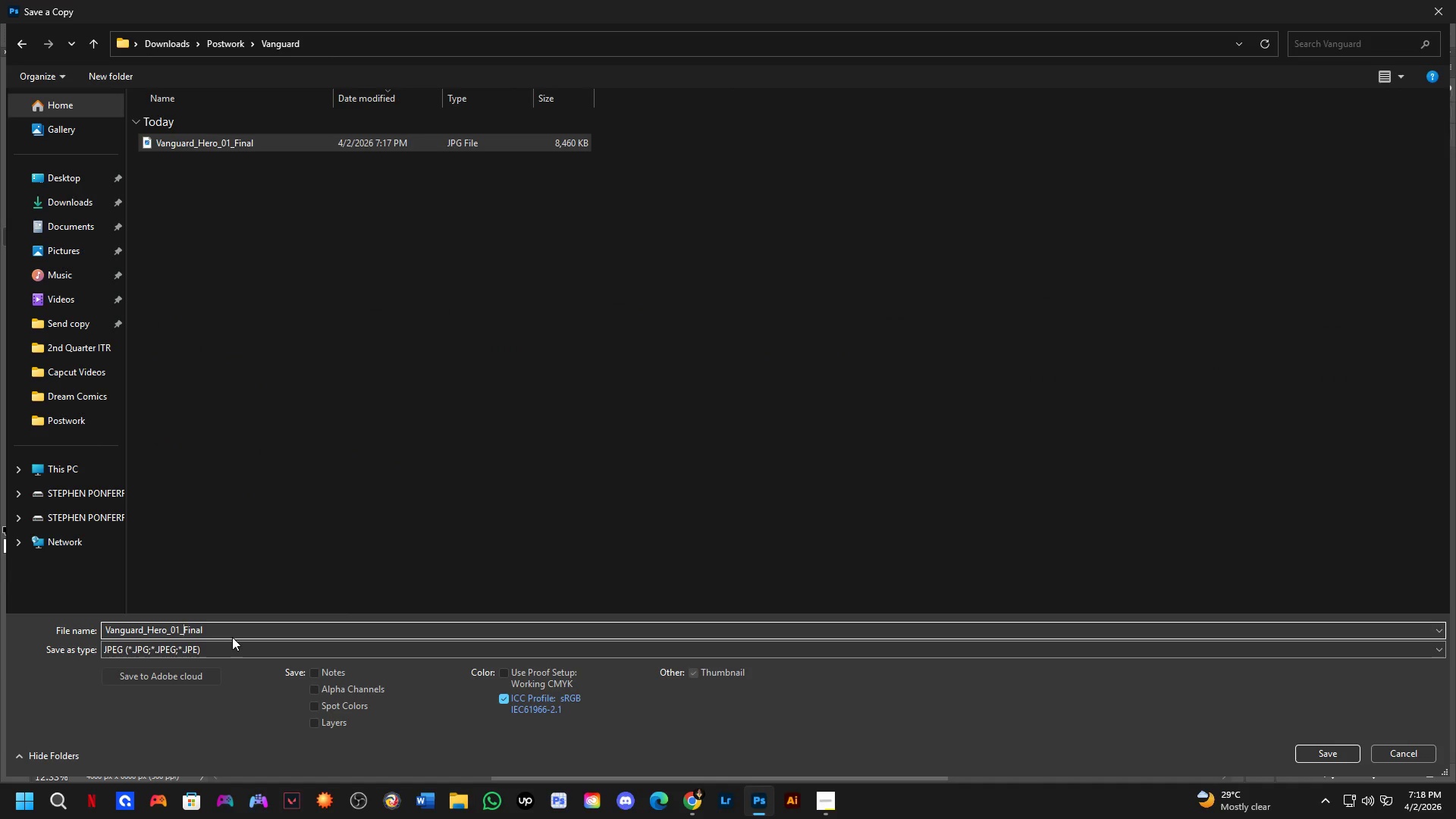 
key(ArrowLeft)
 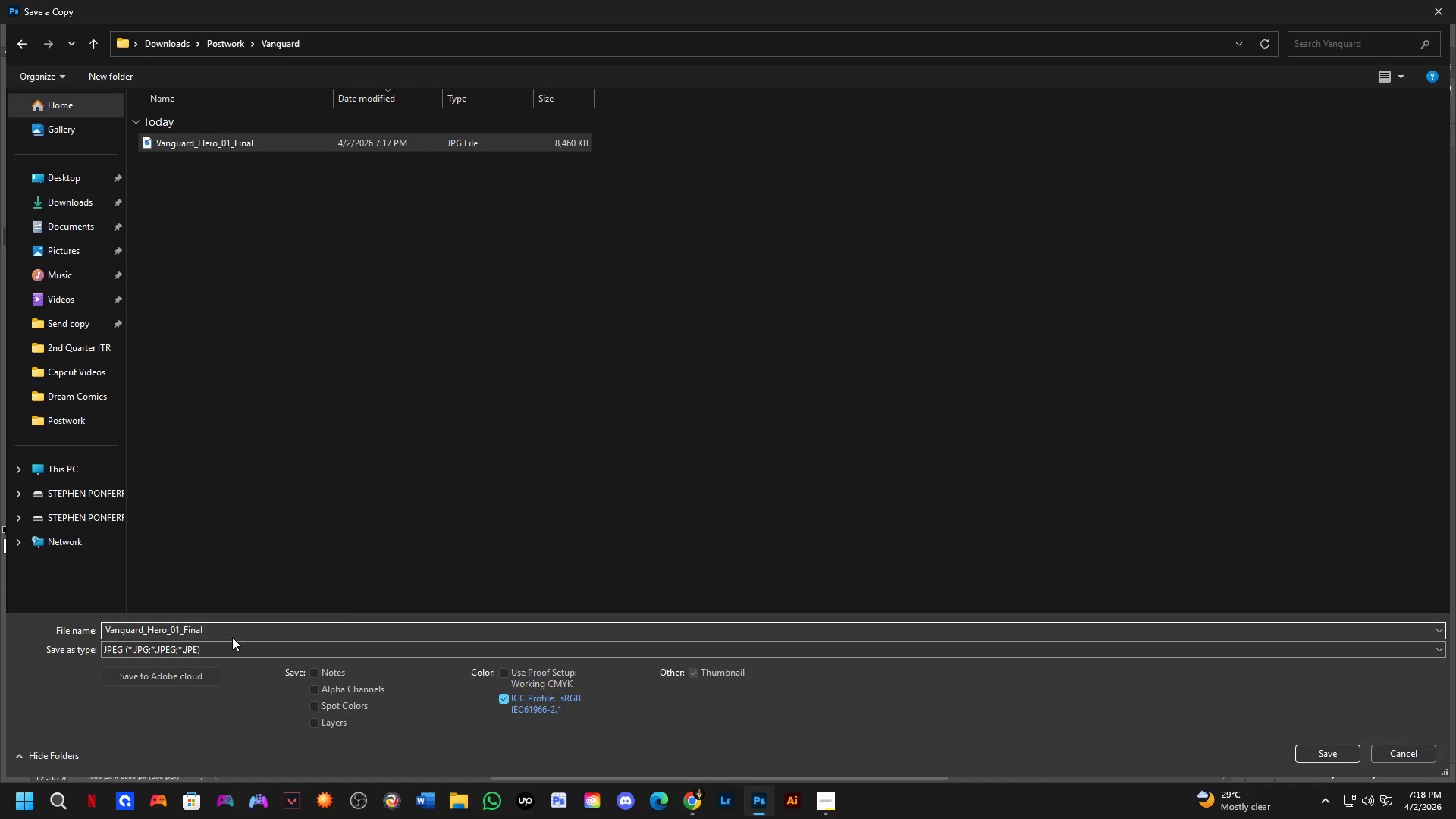 
key(Backspace)
 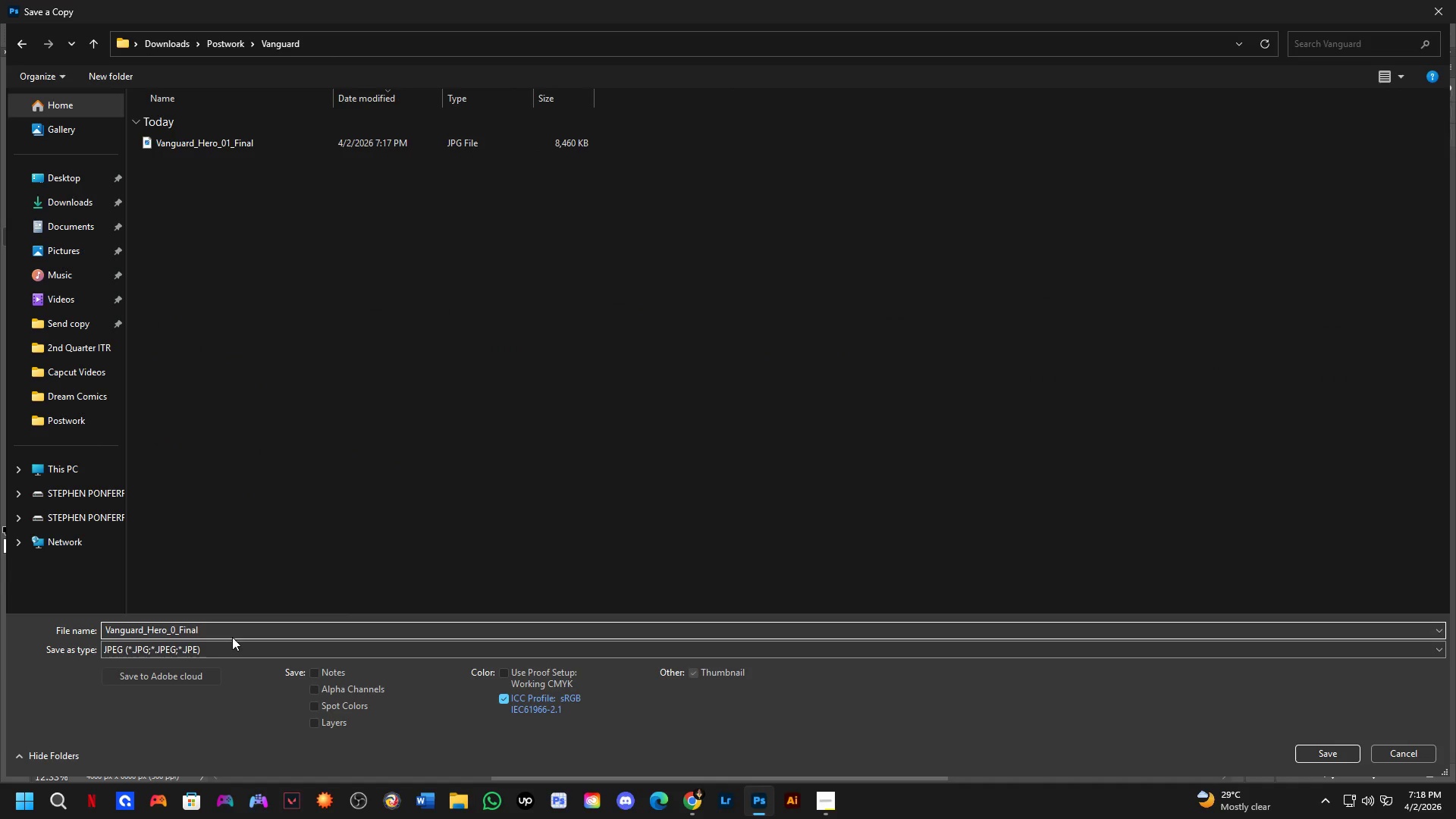 
key(Numpad2)
 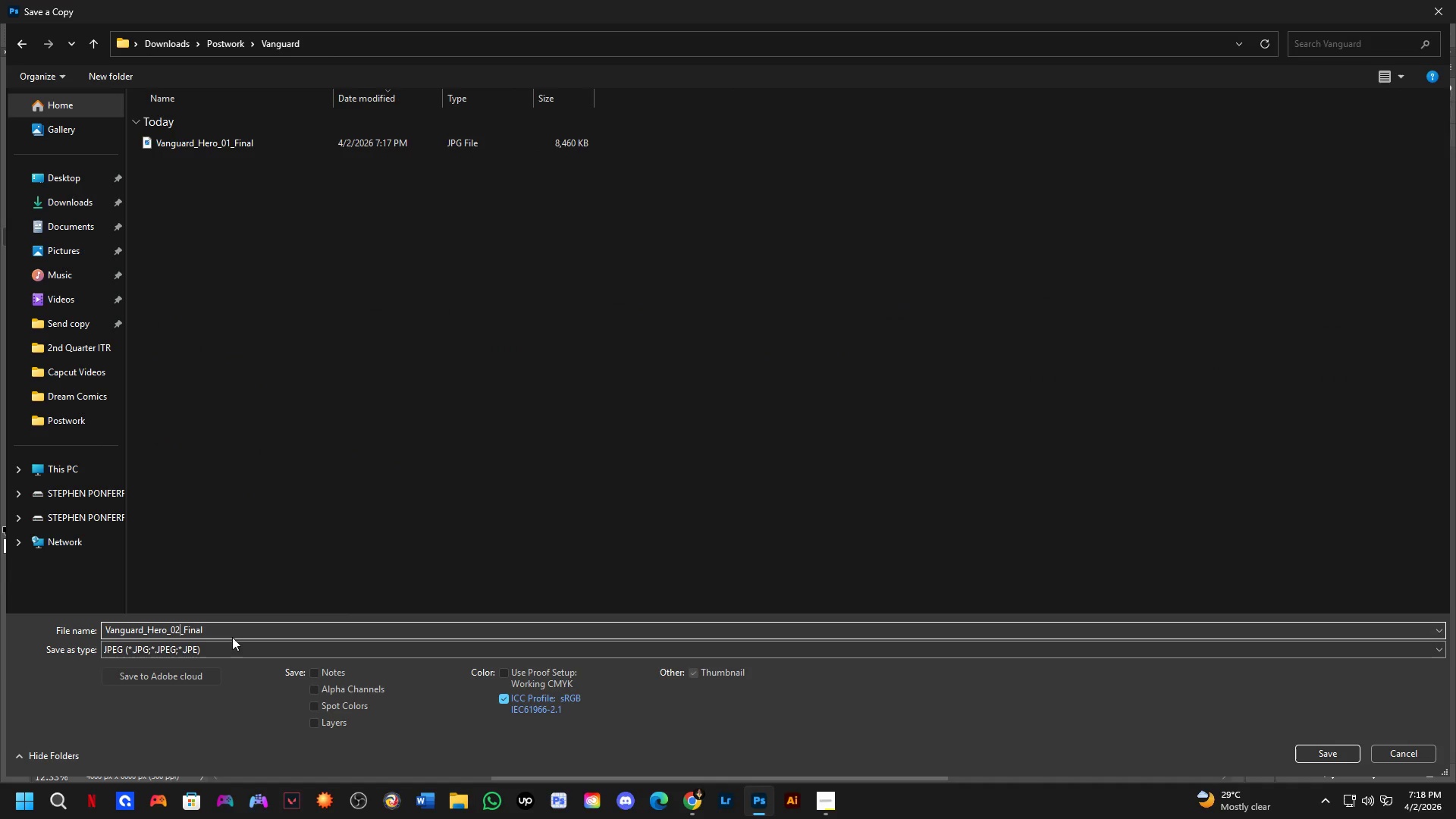 
scroll: coordinate [308, 748], scroll_direction: down, amount: 2.0
 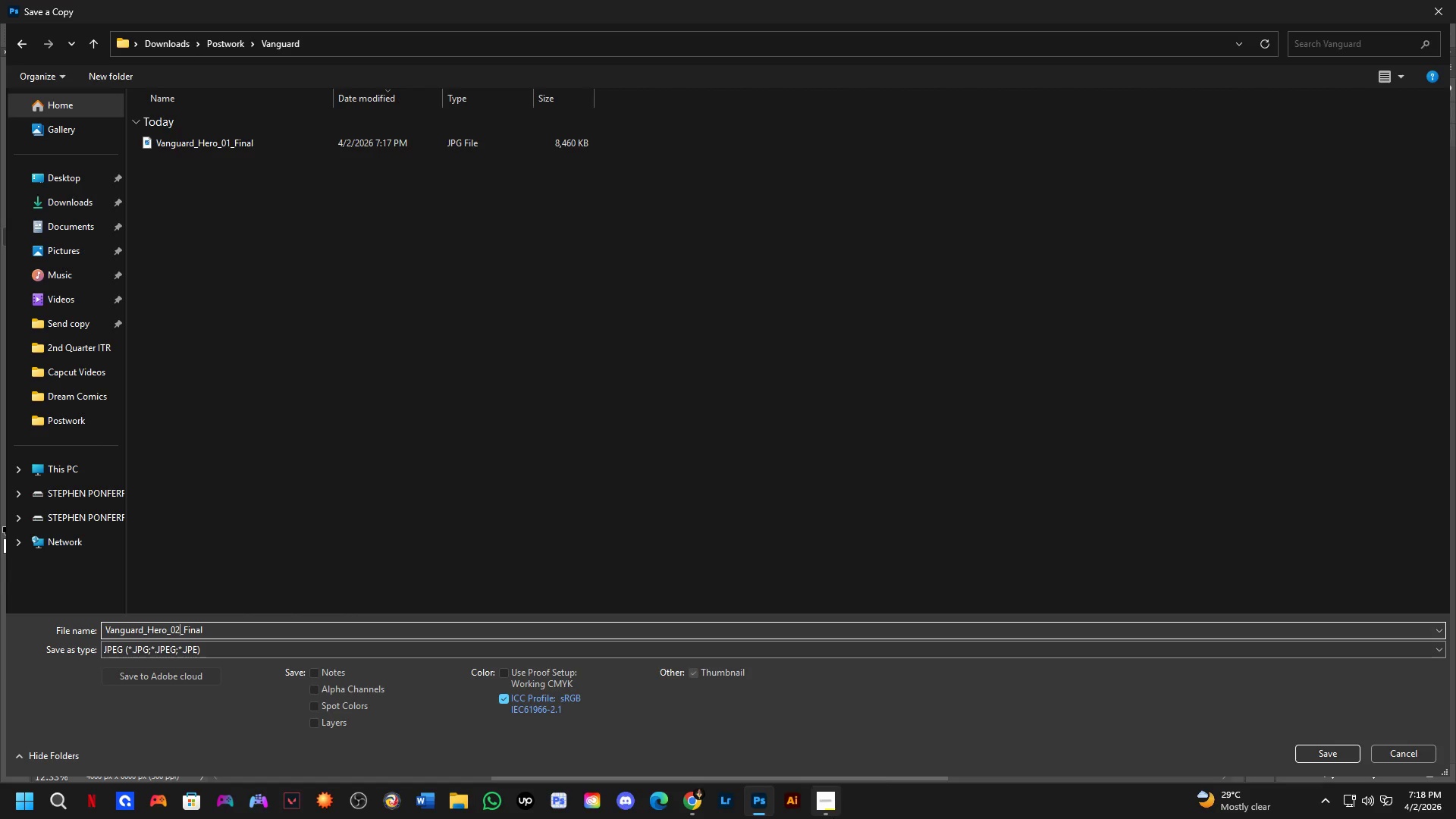 
left_click([833, 818])